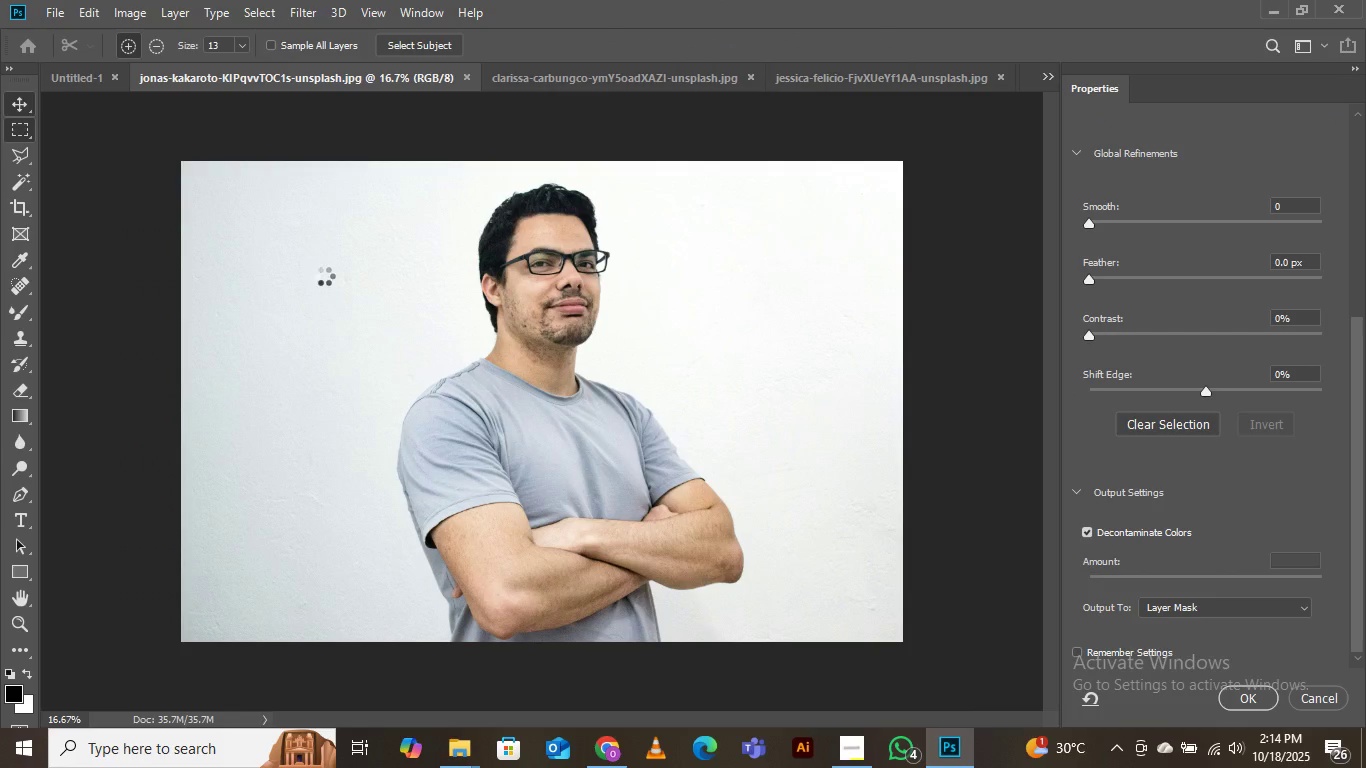 
left_click([441, 46])
 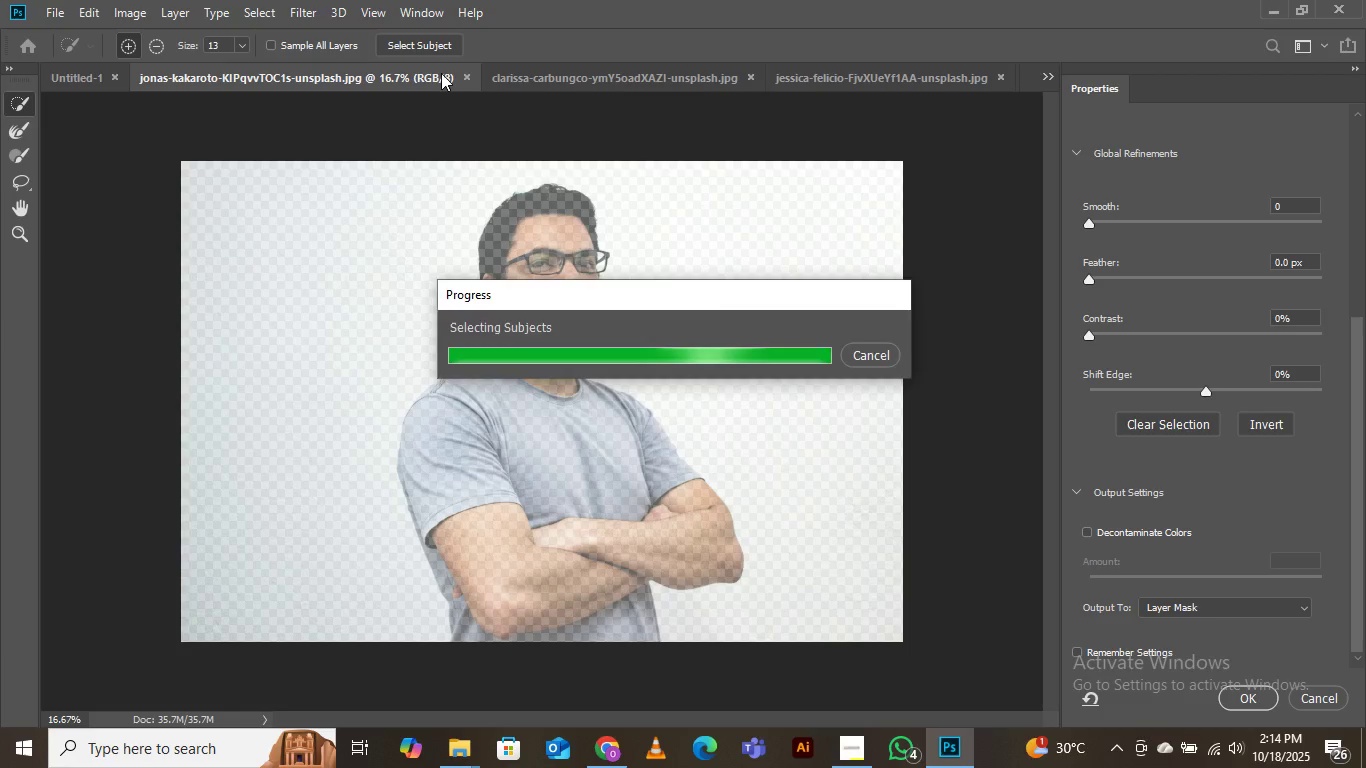 
wait(13.09)
 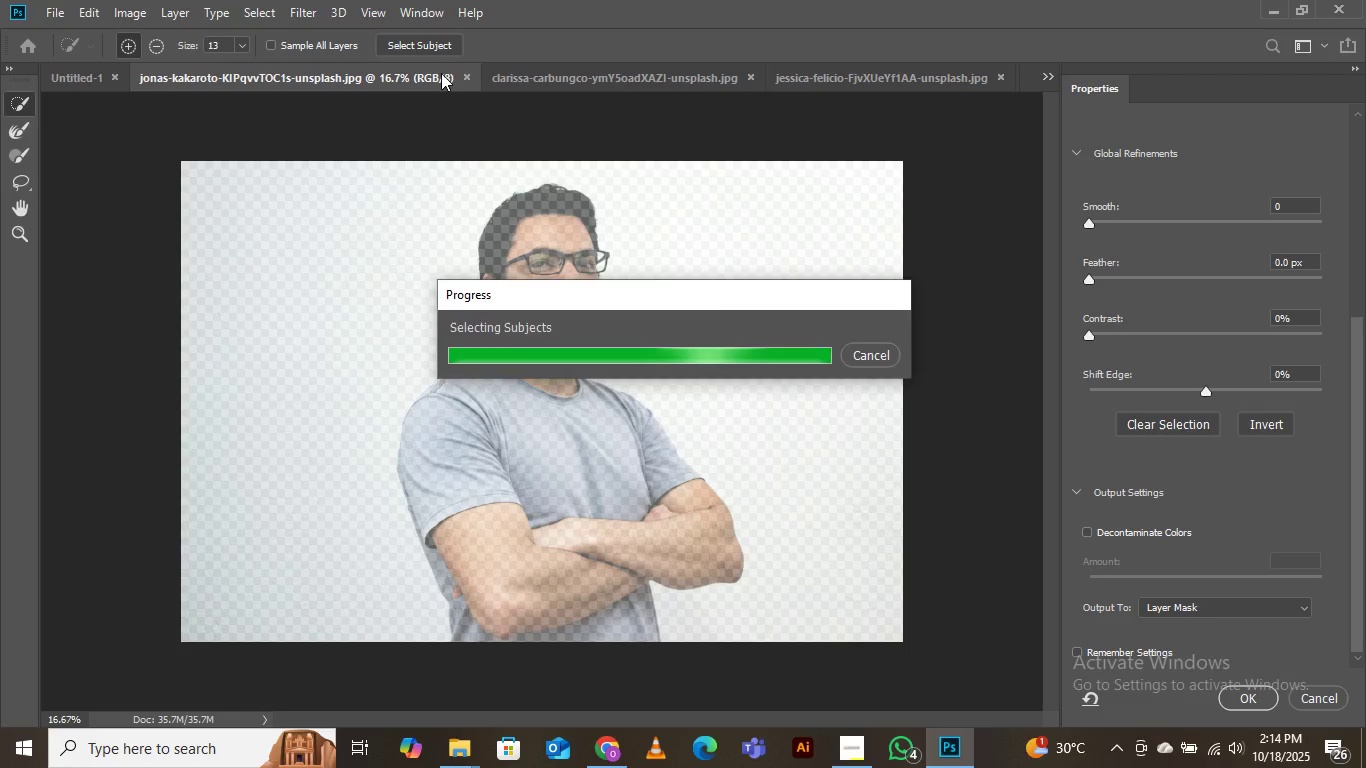 
left_click([1087, 532])
 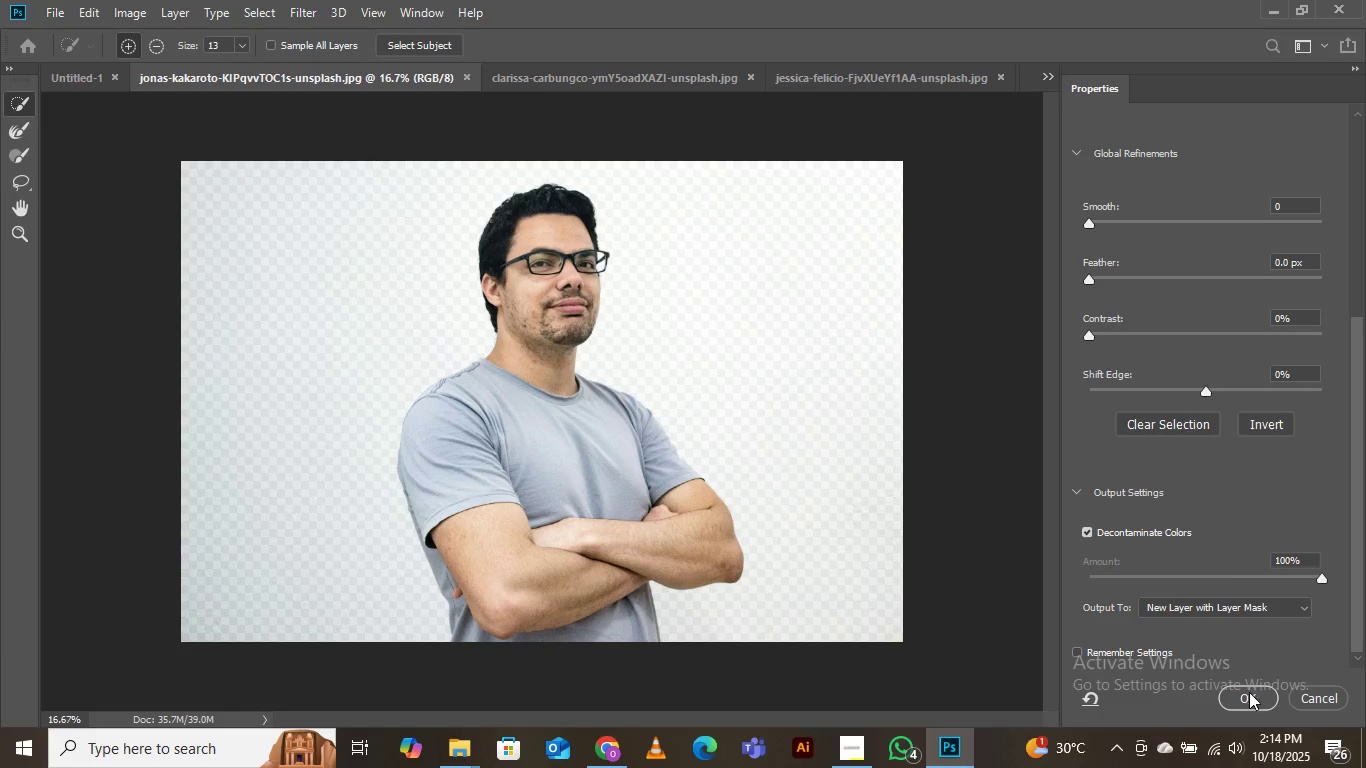 
left_click([1252, 693])
 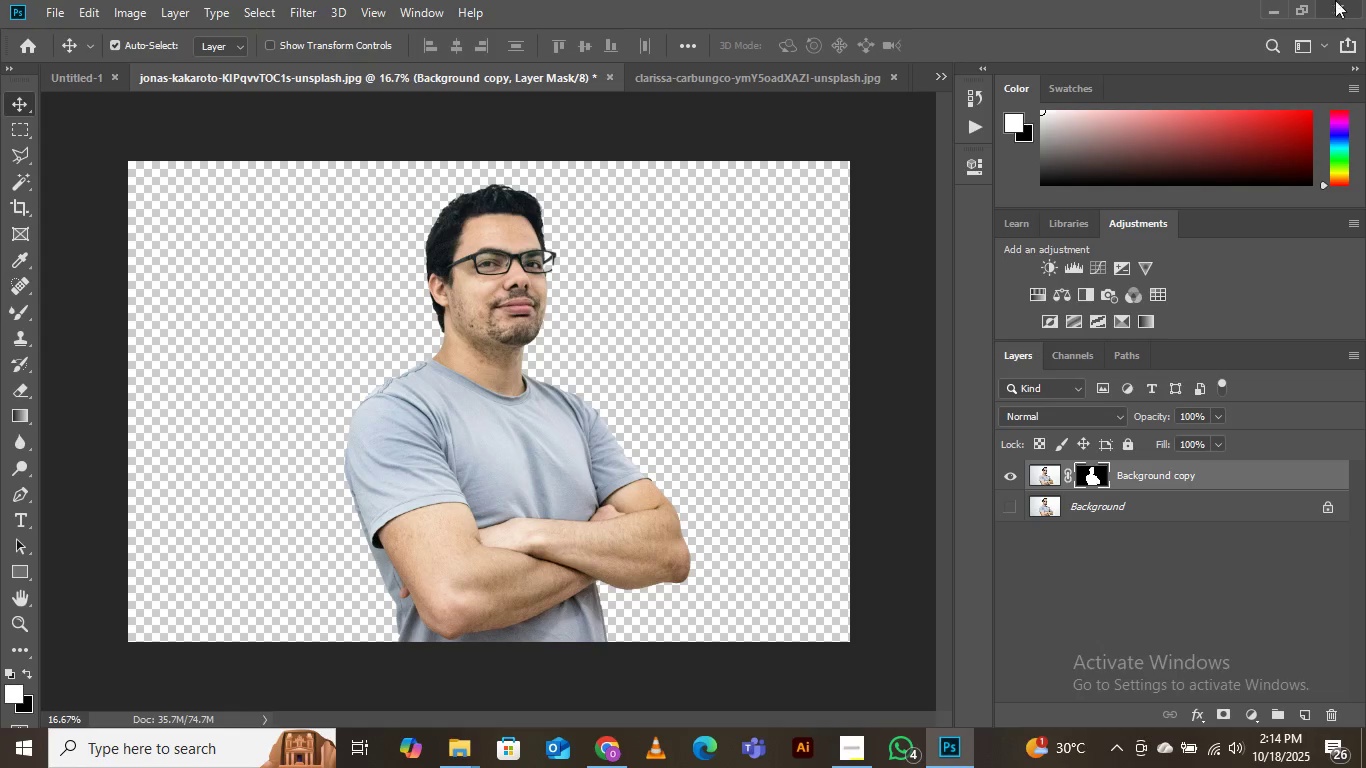 
wait(13.03)
 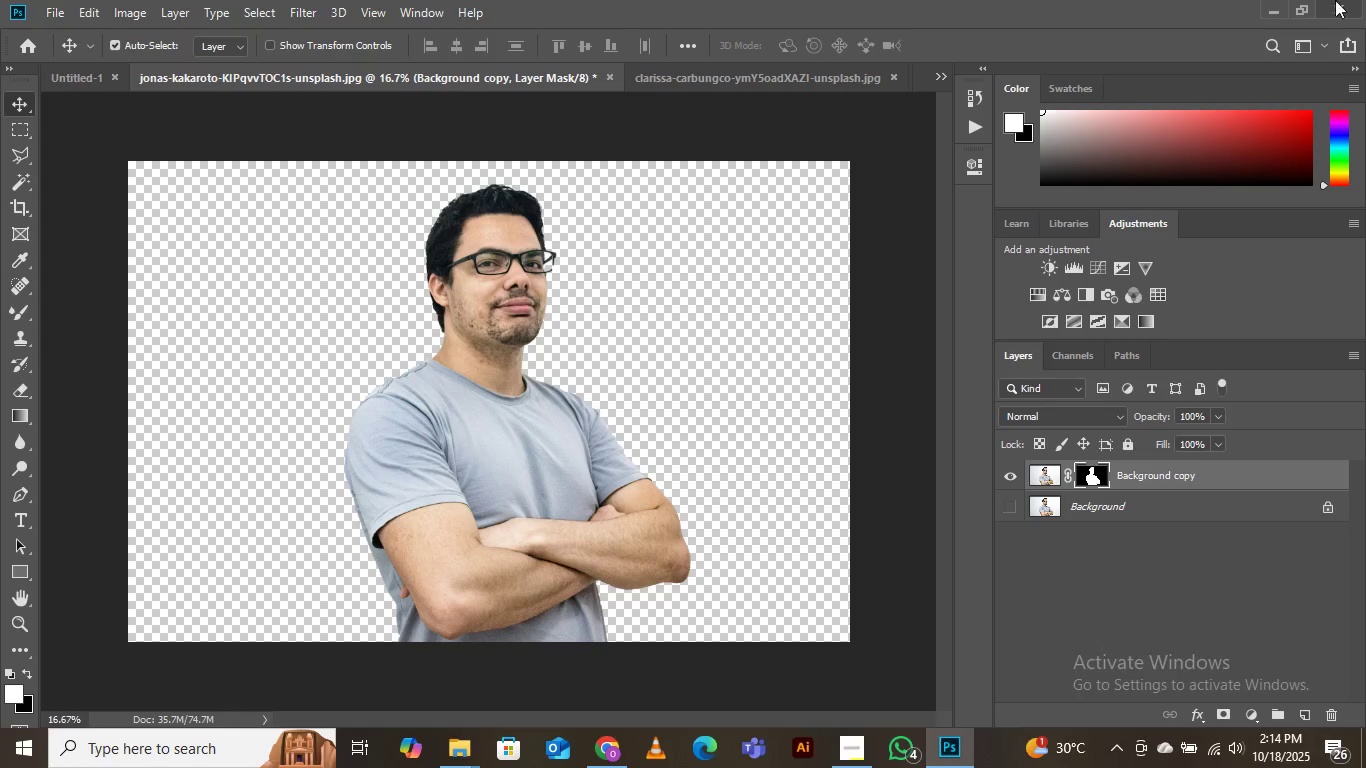 
left_click([1047, 266])
 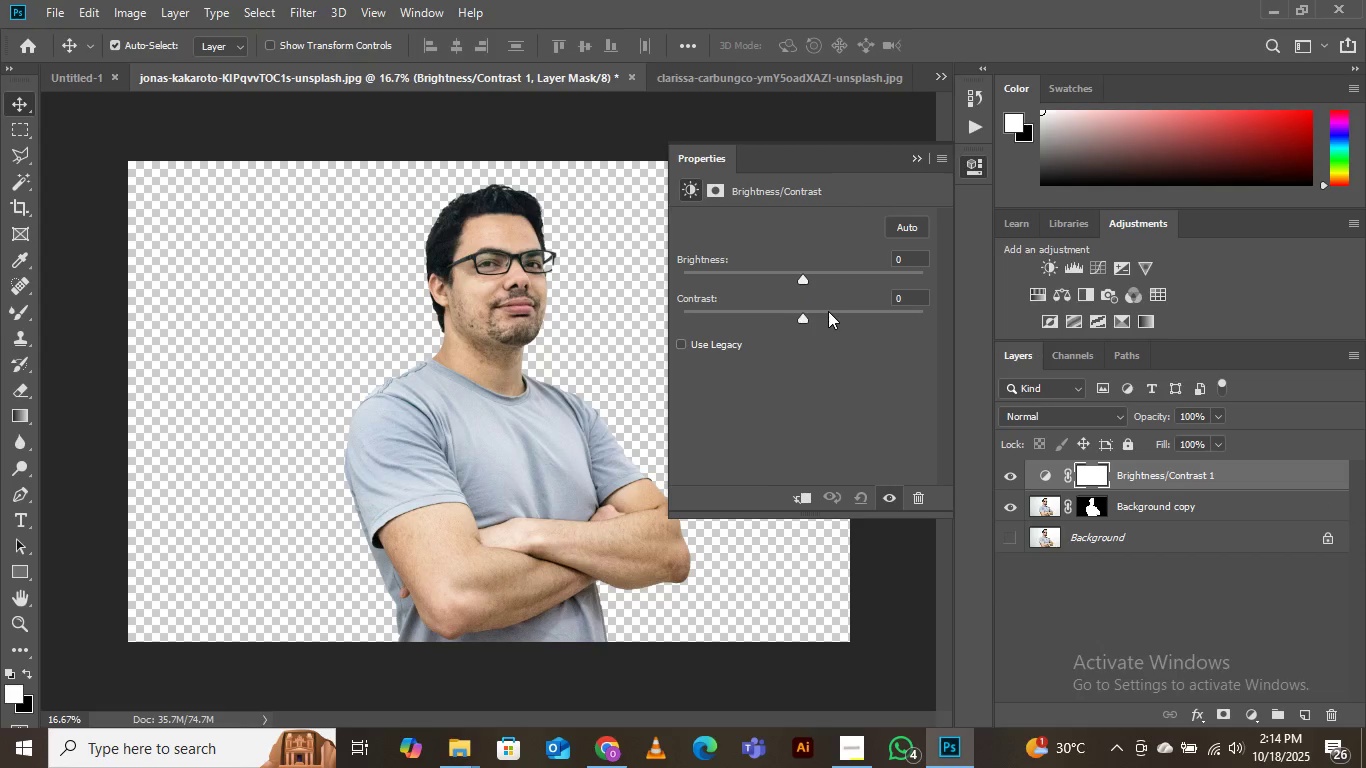 
left_click([828, 312])
 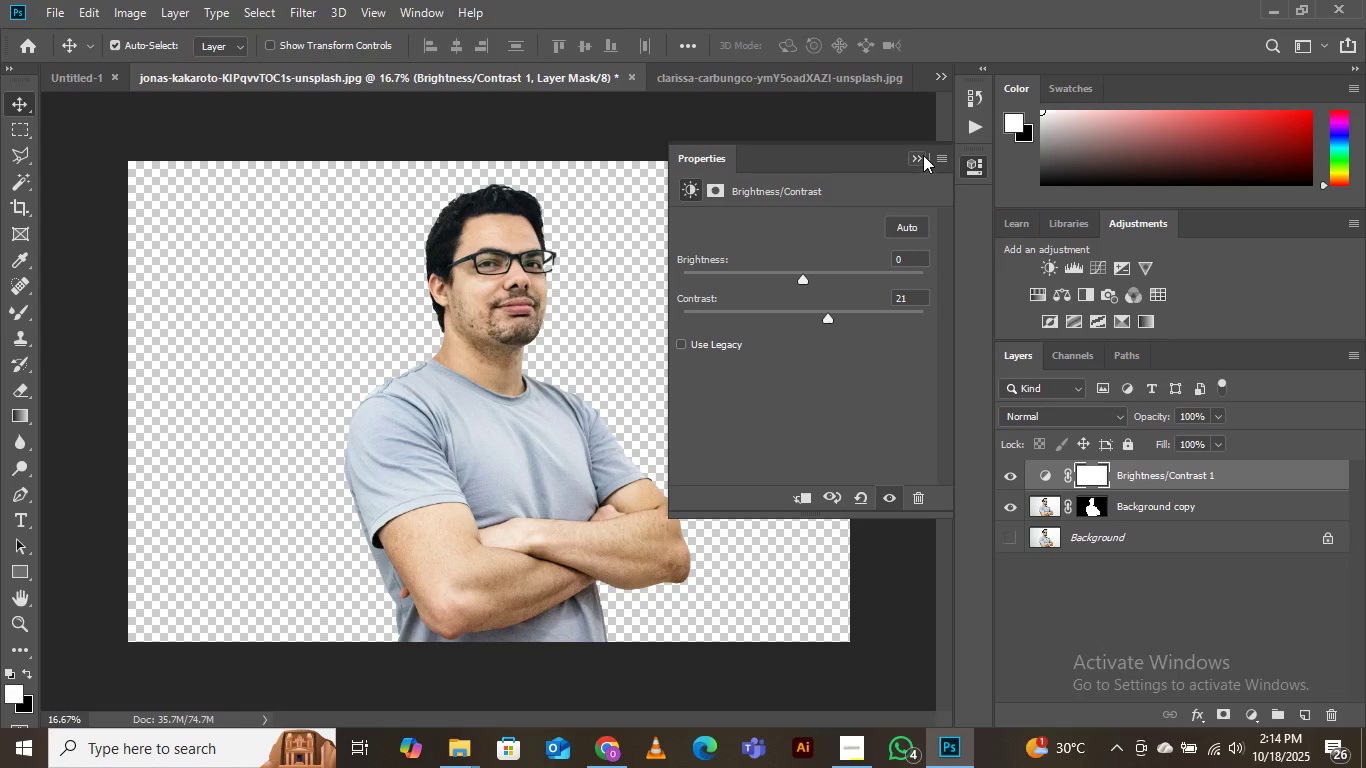 
left_click([915, 157])
 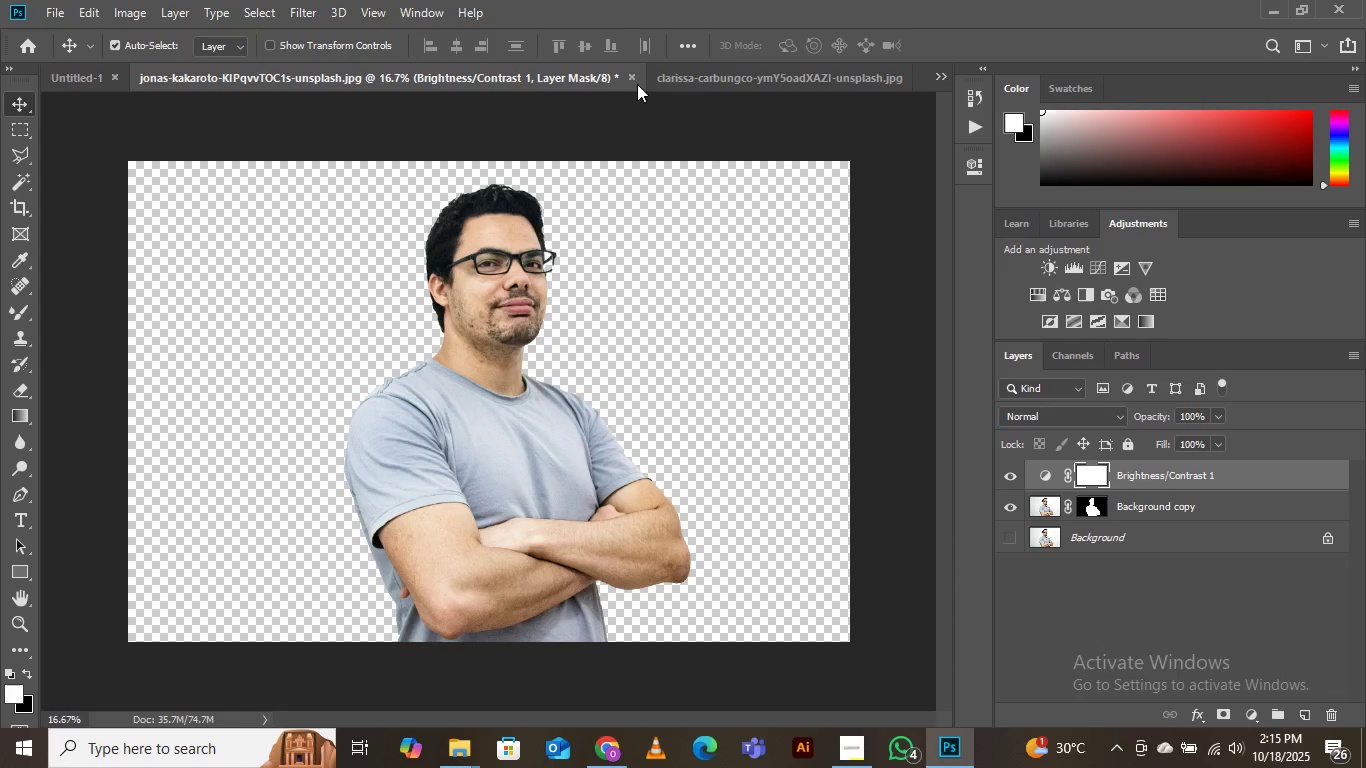 
left_click([633, 76])
 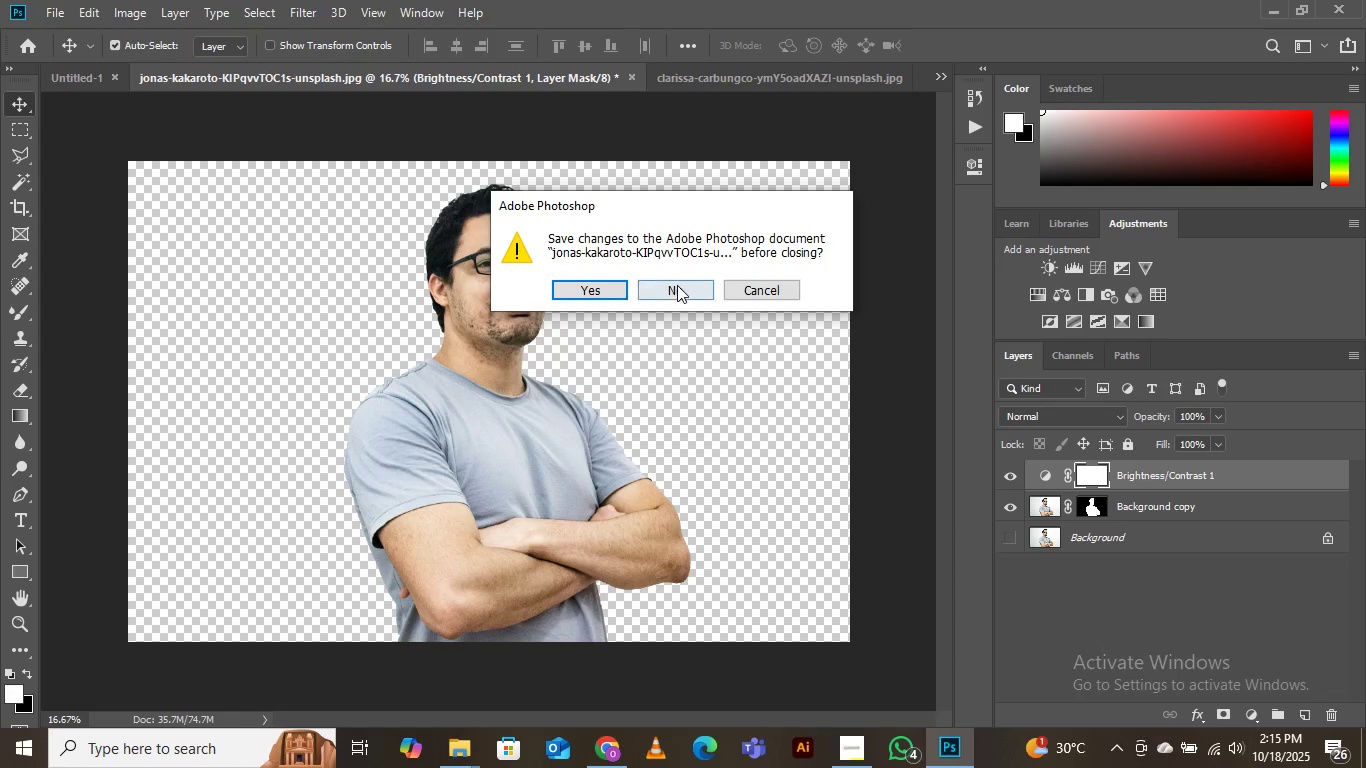 
left_click([677, 285])
 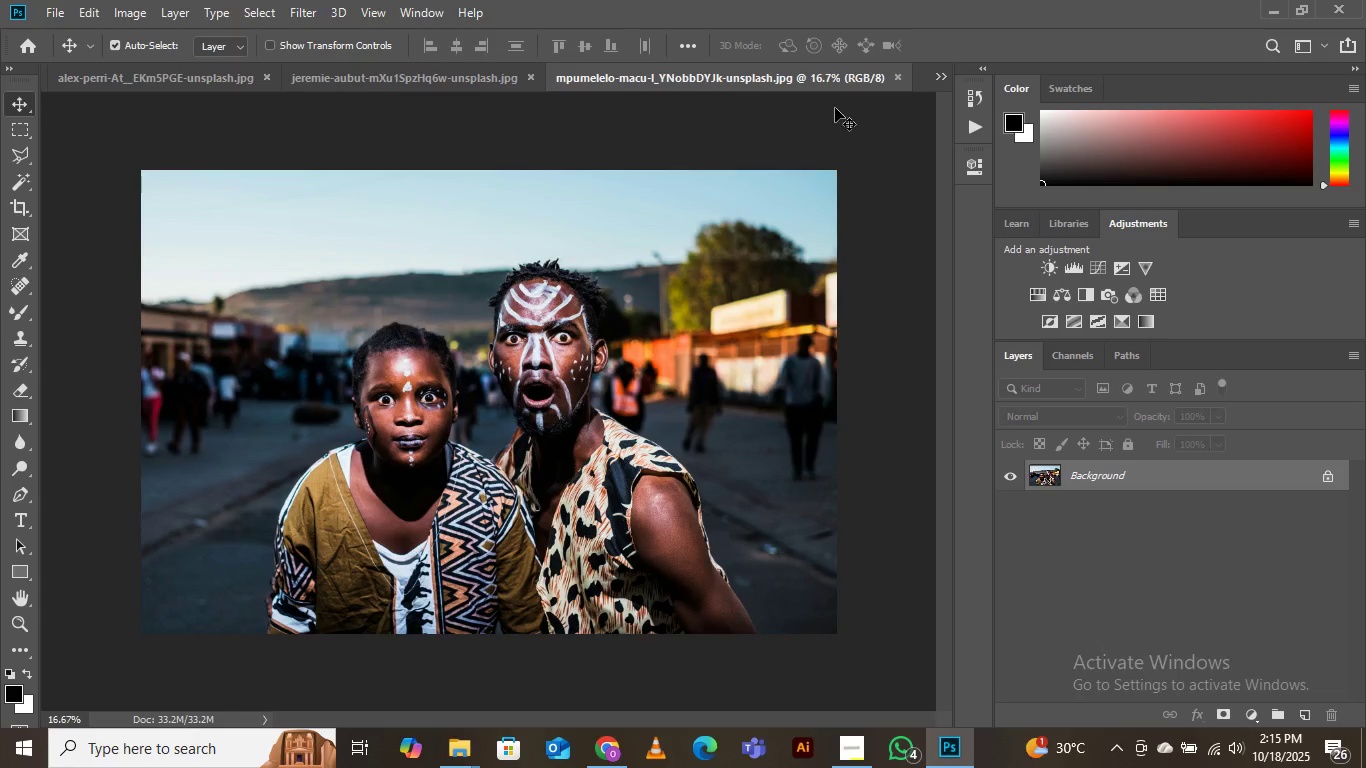 
left_click([942, 74])
 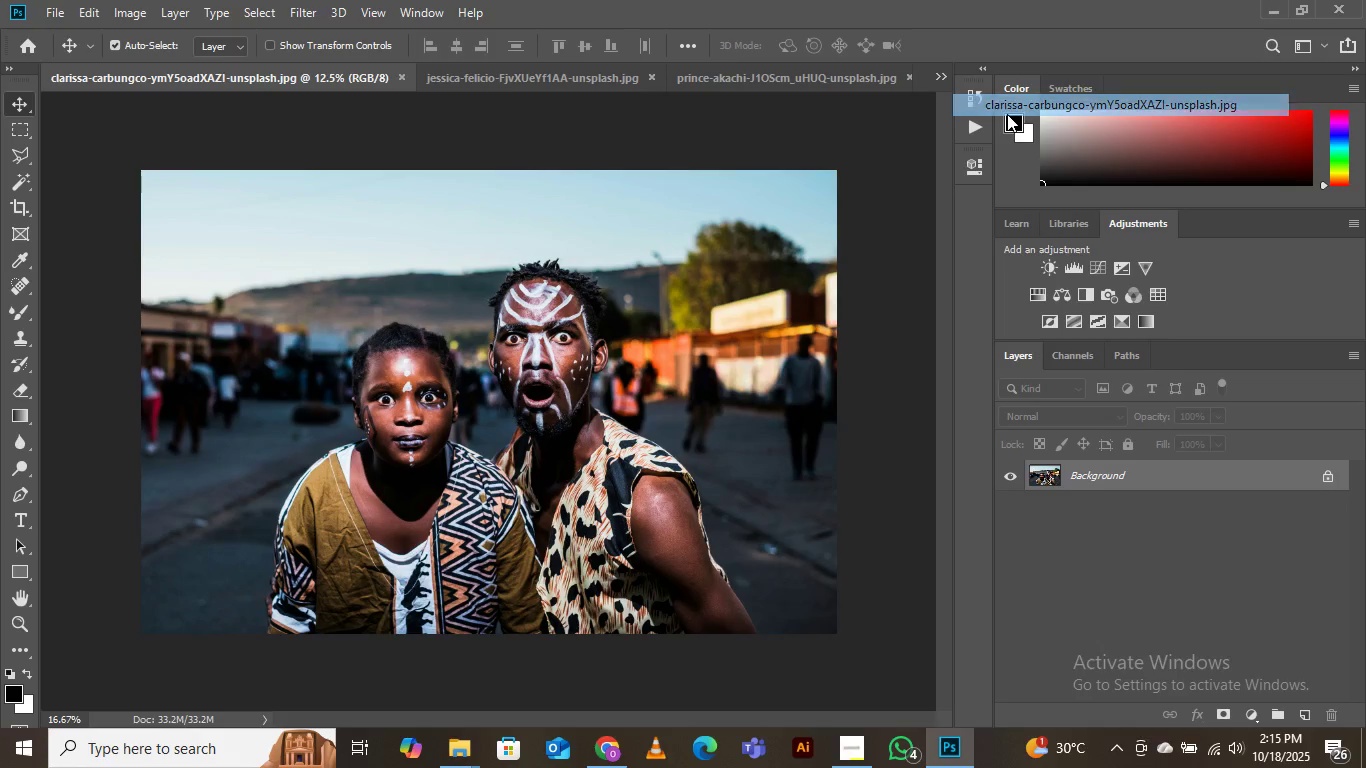 
left_click([1007, 114])
 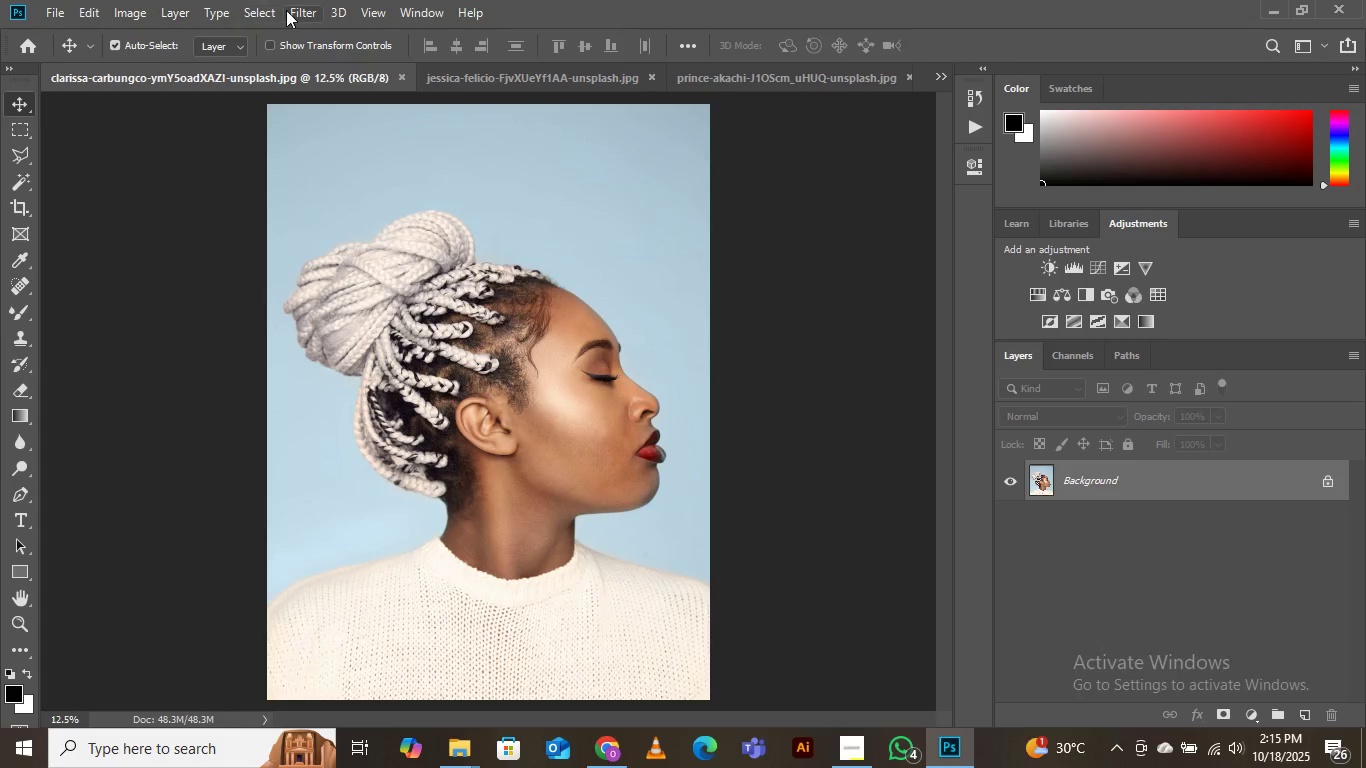 
left_click([261, 10])
 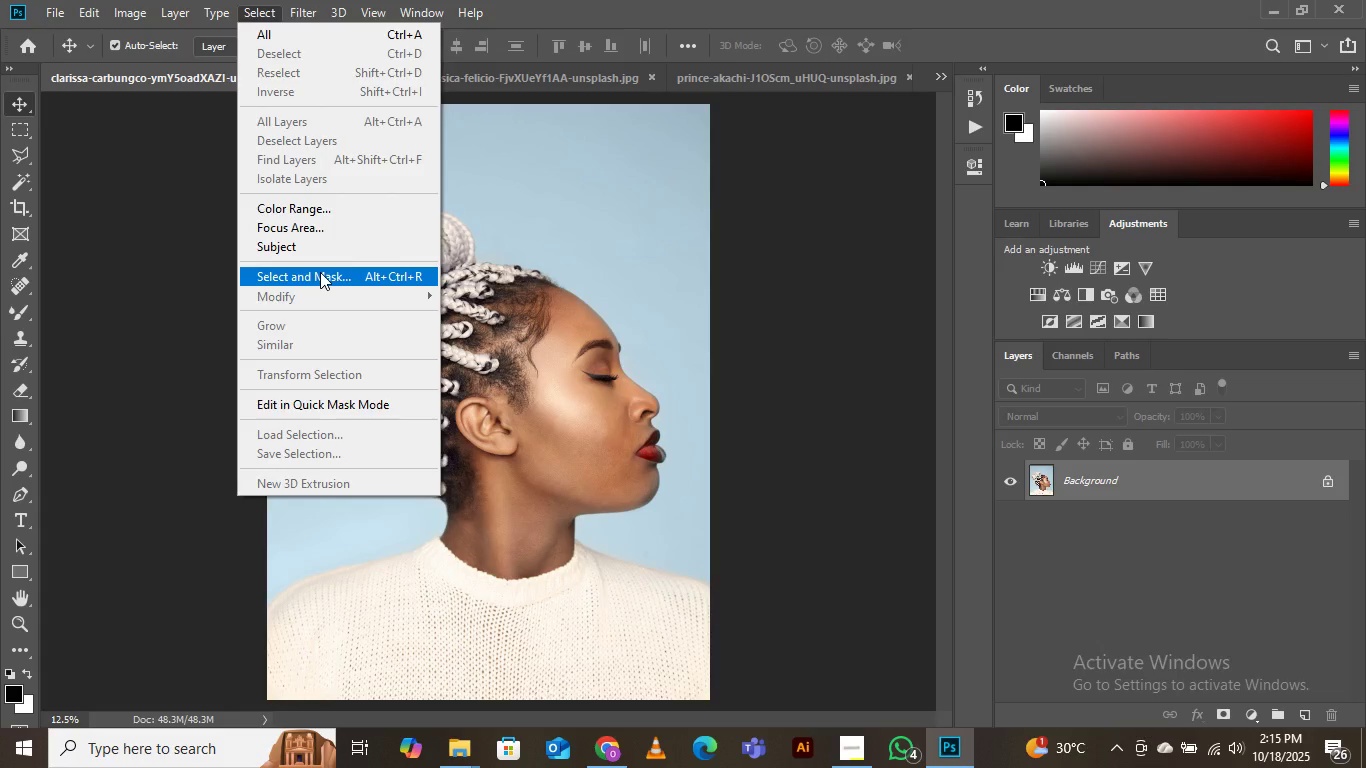 
left_click([320, 272])
 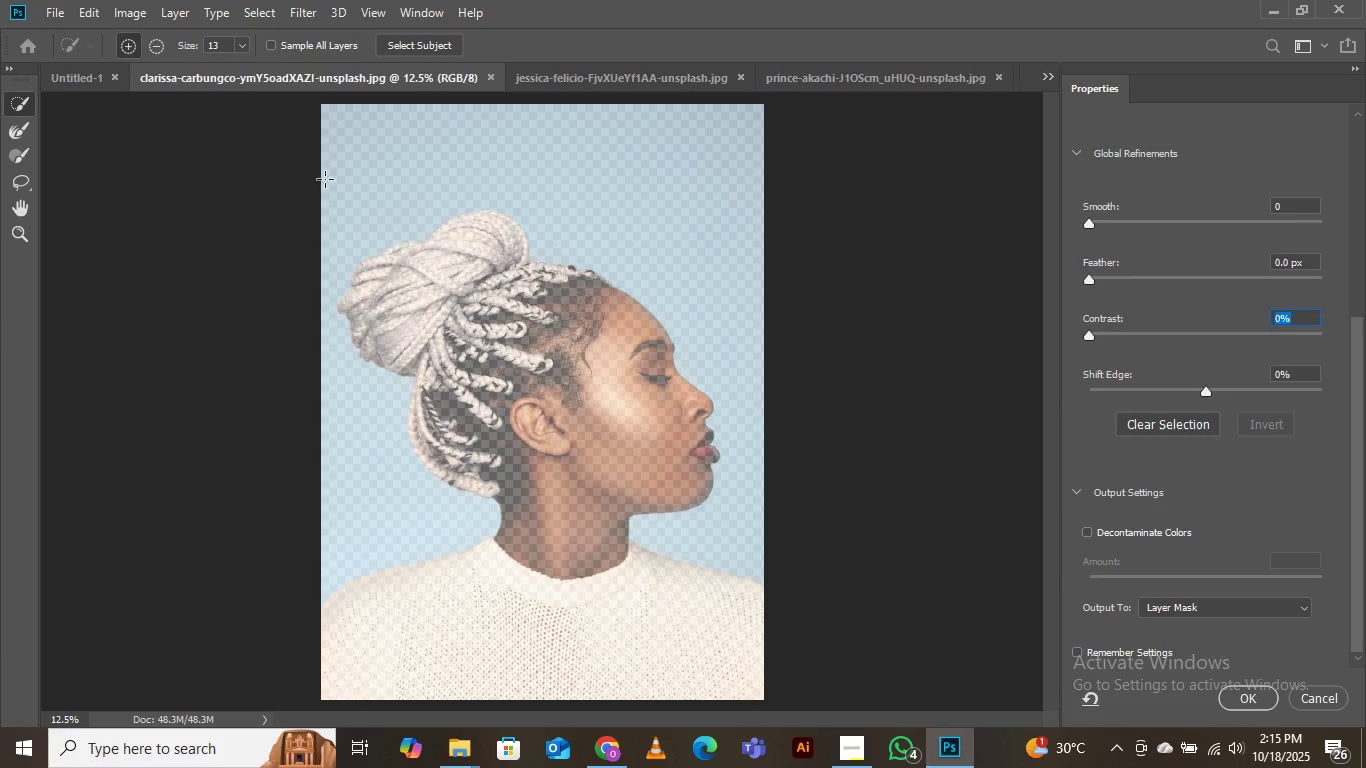 
wait(6.23)
 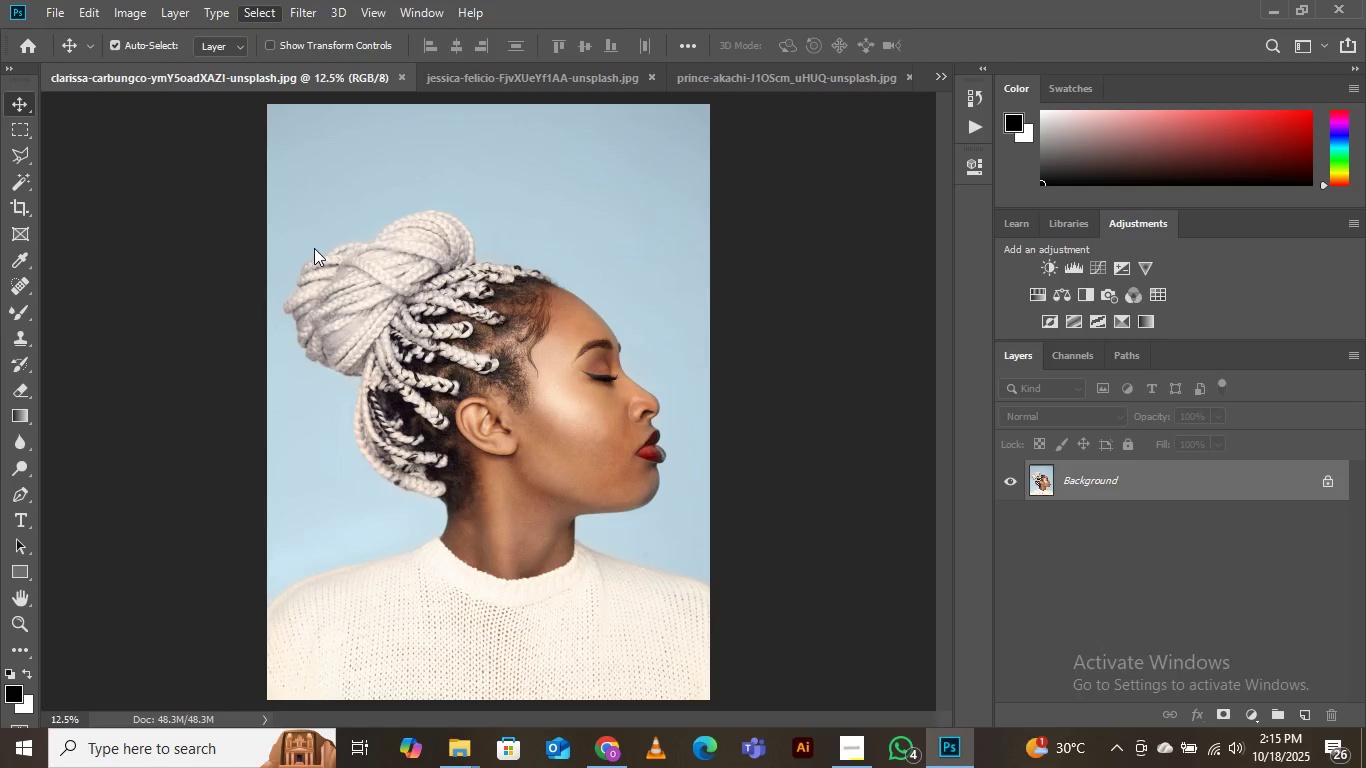 
left_click([434, 46])
 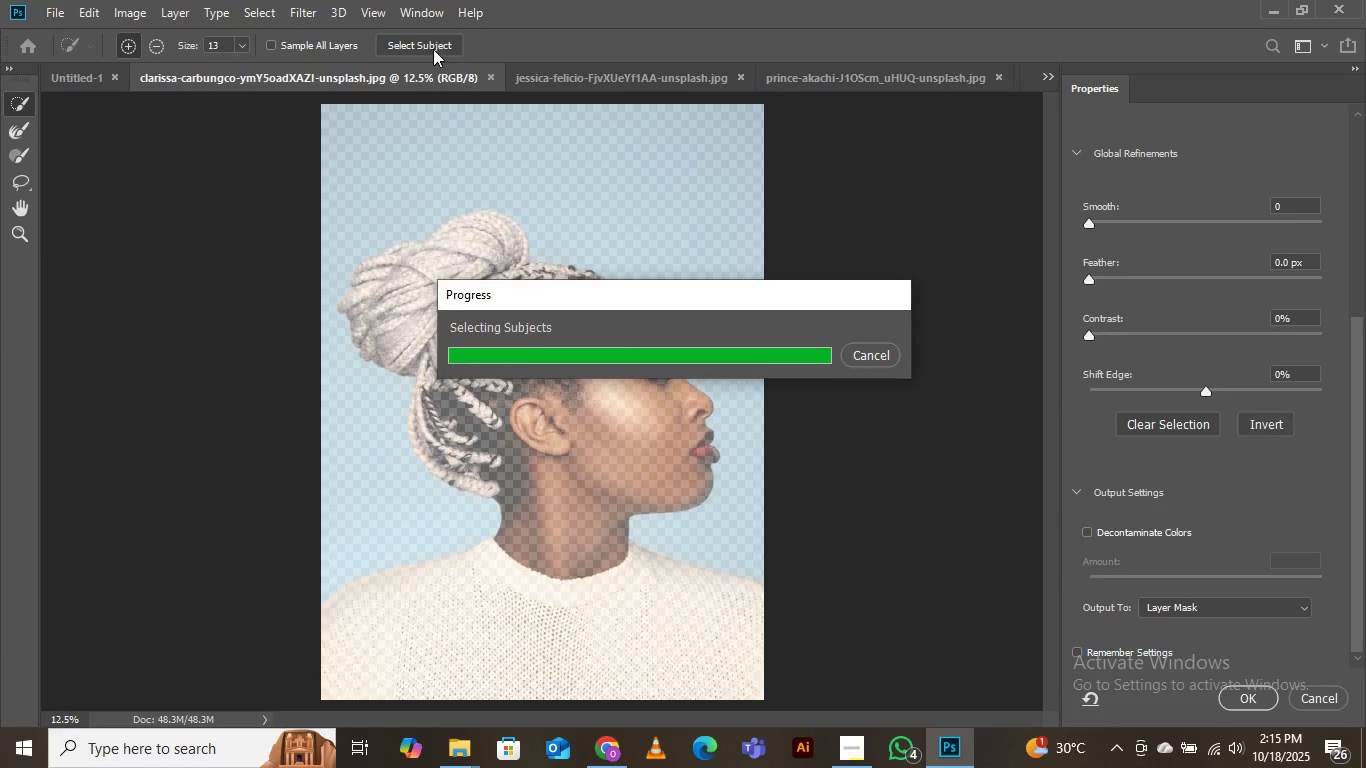 
wait(9.73)
 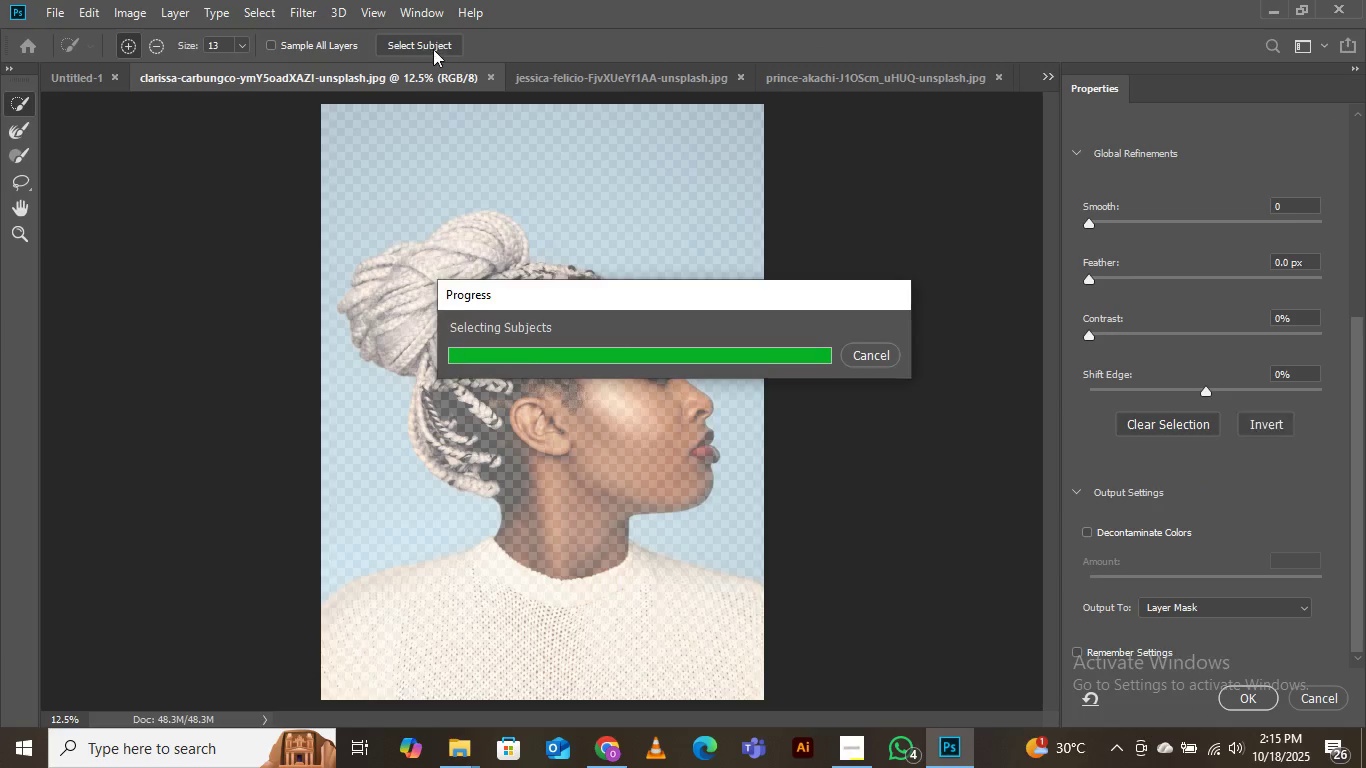 
left_click([1090, 532])
 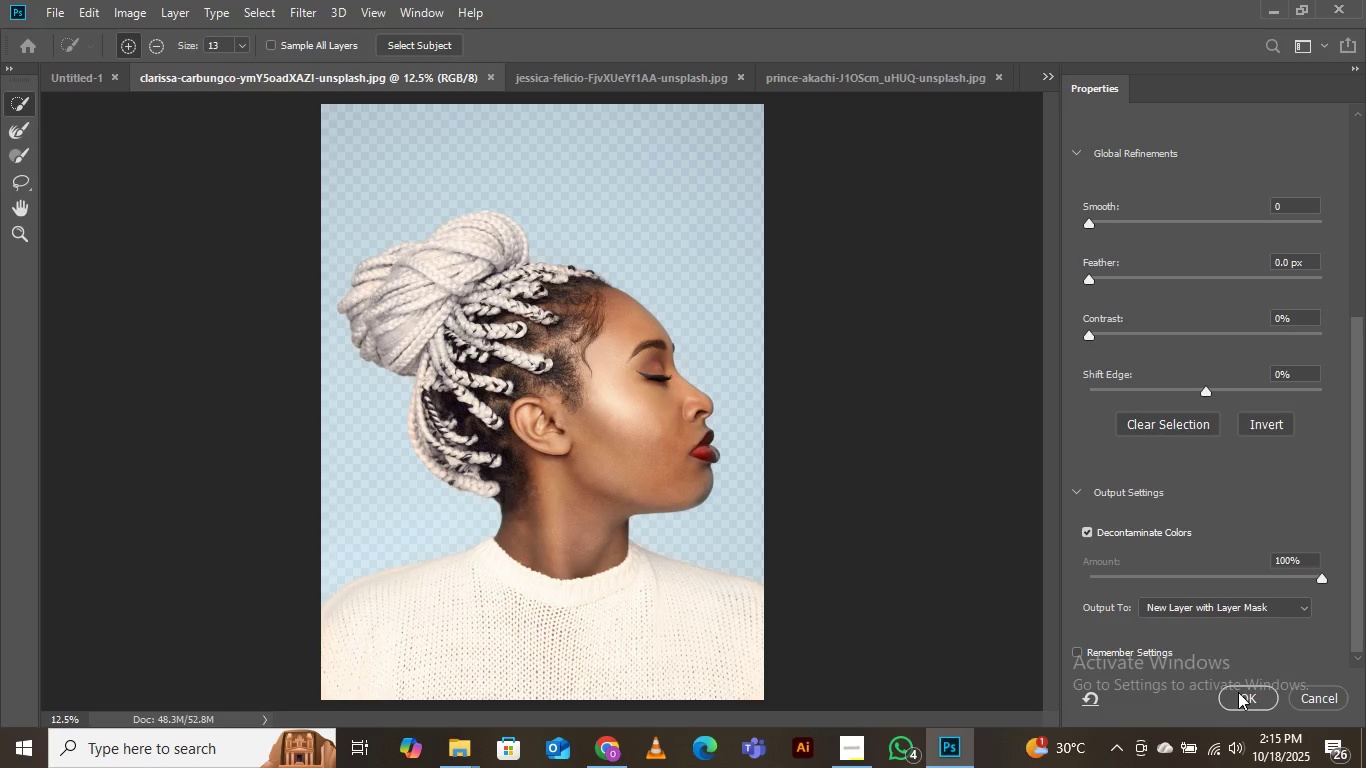 
left_click([1238, 692])
 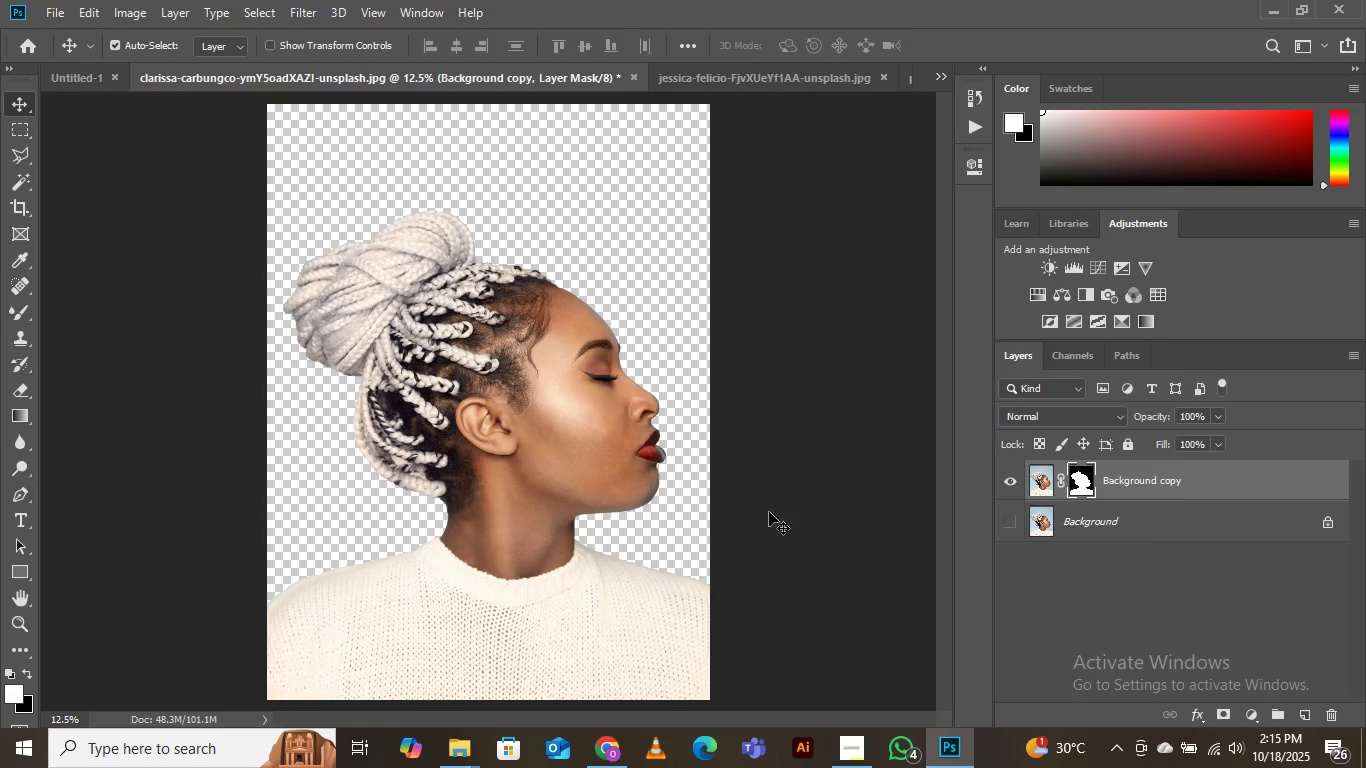 
wait(6.23)
 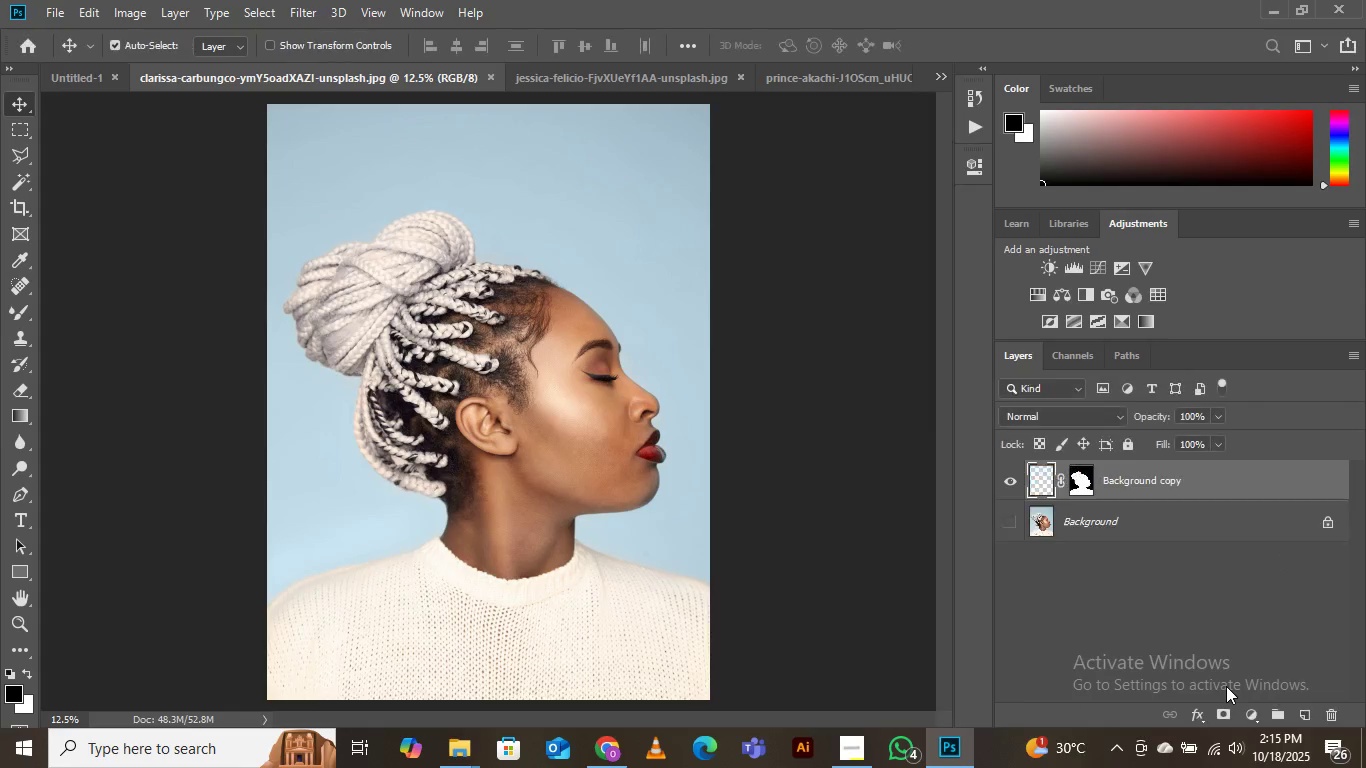 
left_click([1046, 265])
 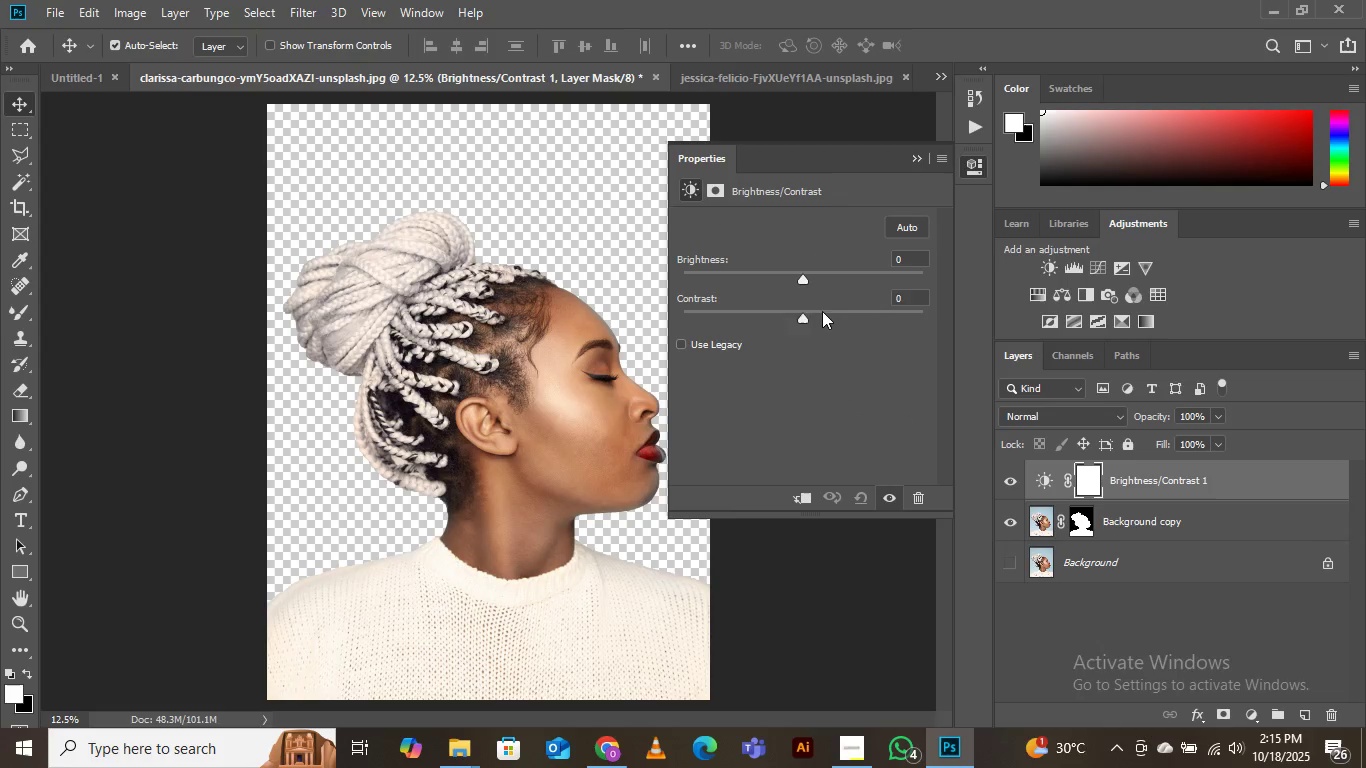 
left_click([822, 311])
 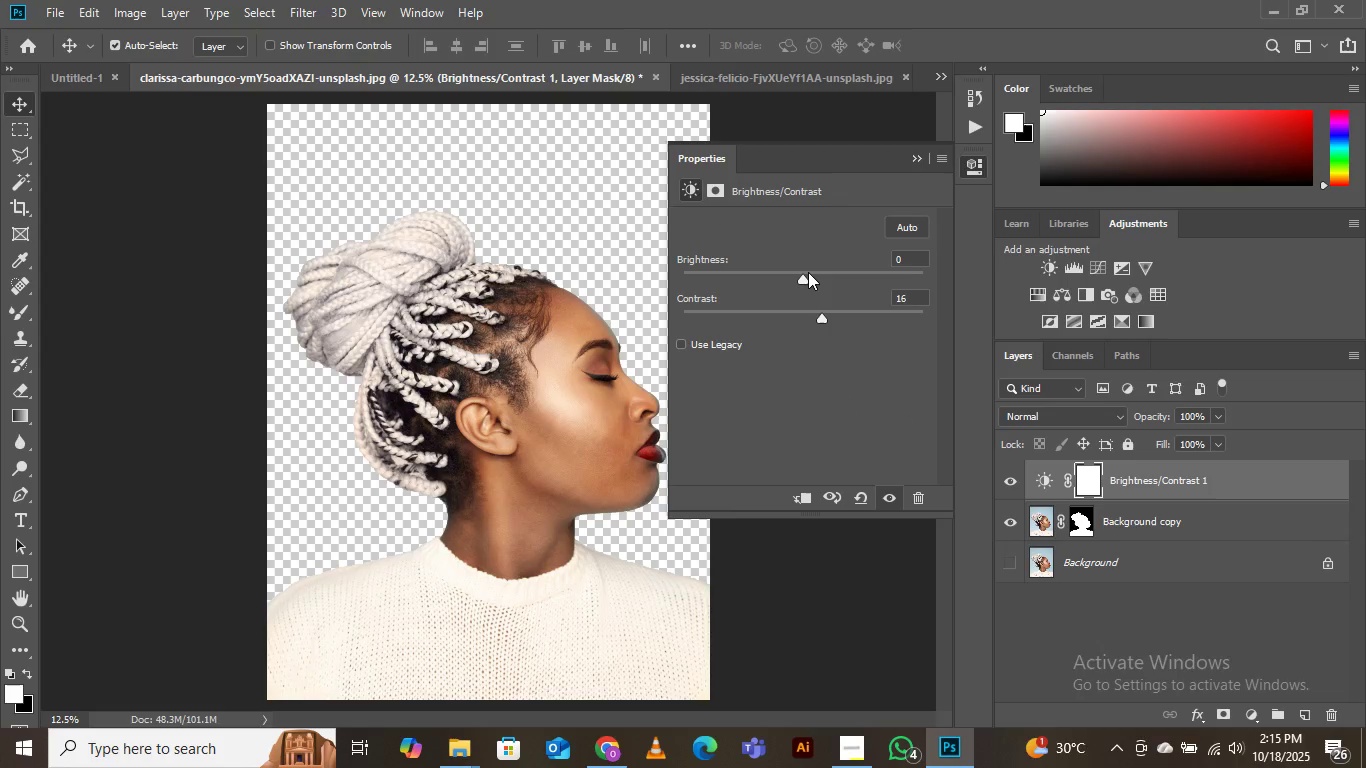 
left_click([811, 272])
 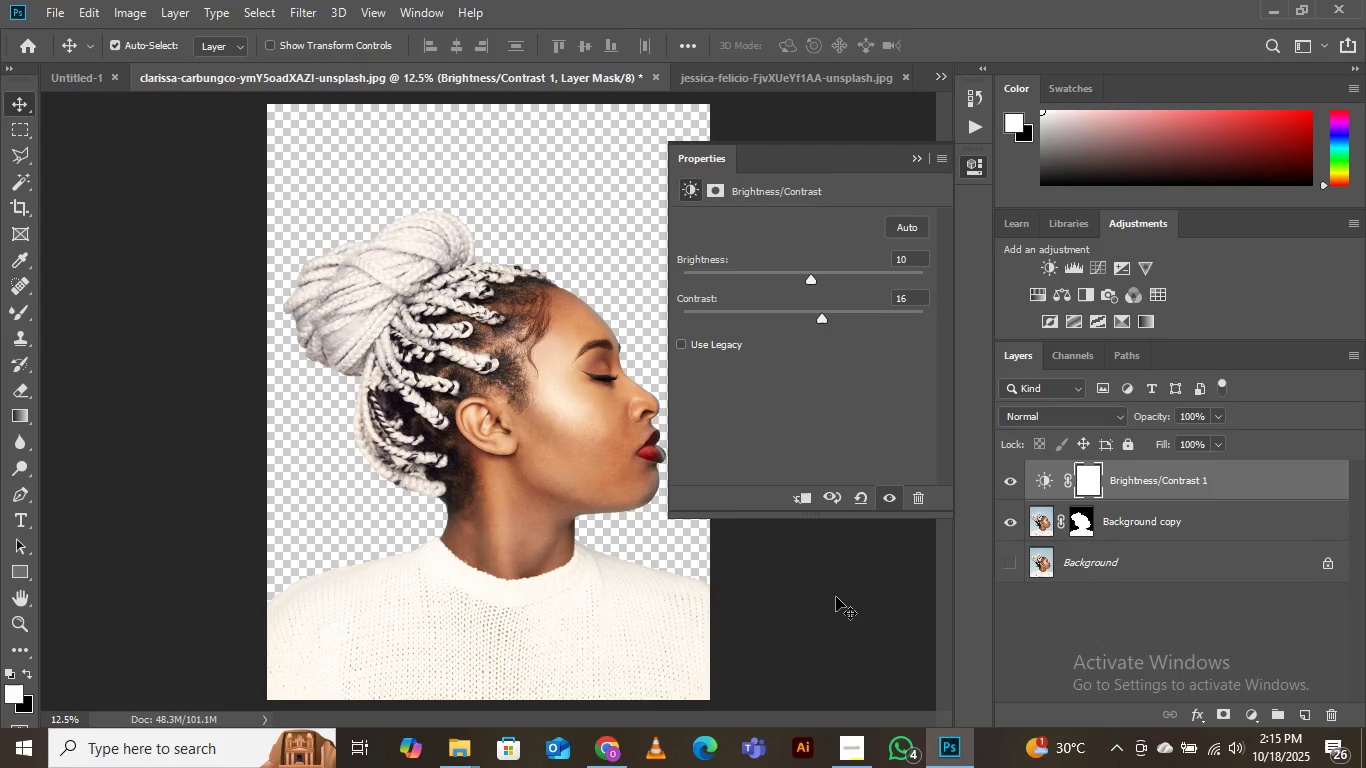 
left_click([836, 597])
 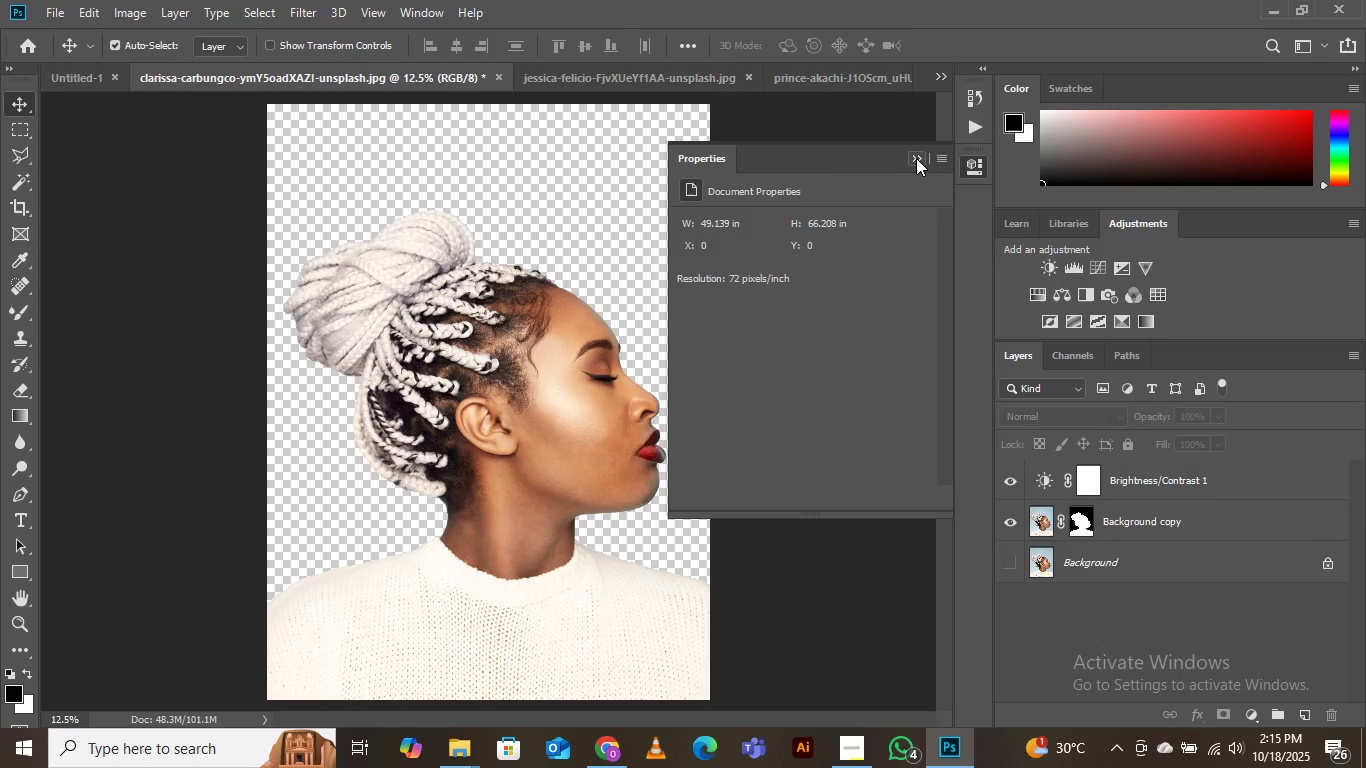 
left_click([919, 157])
 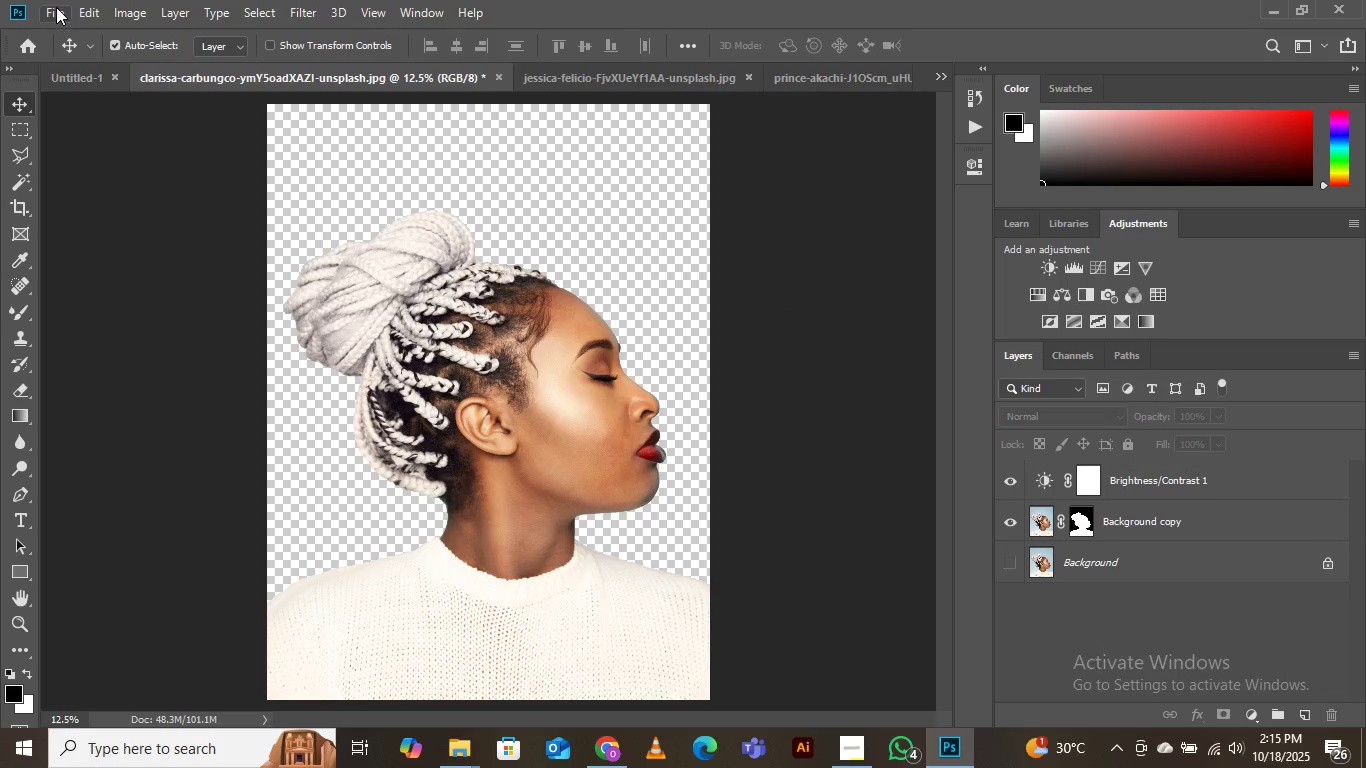 
left_click([56, 5])
 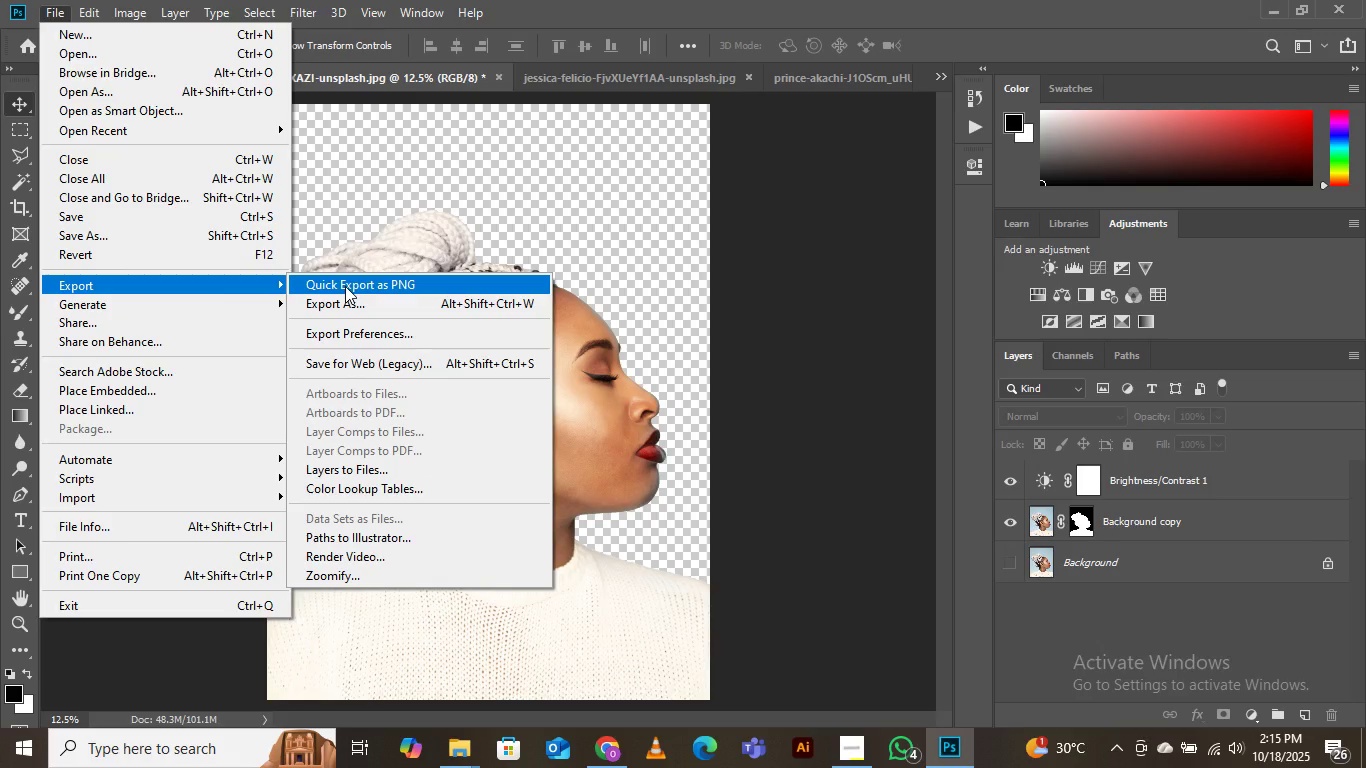 
wait(5.34)
 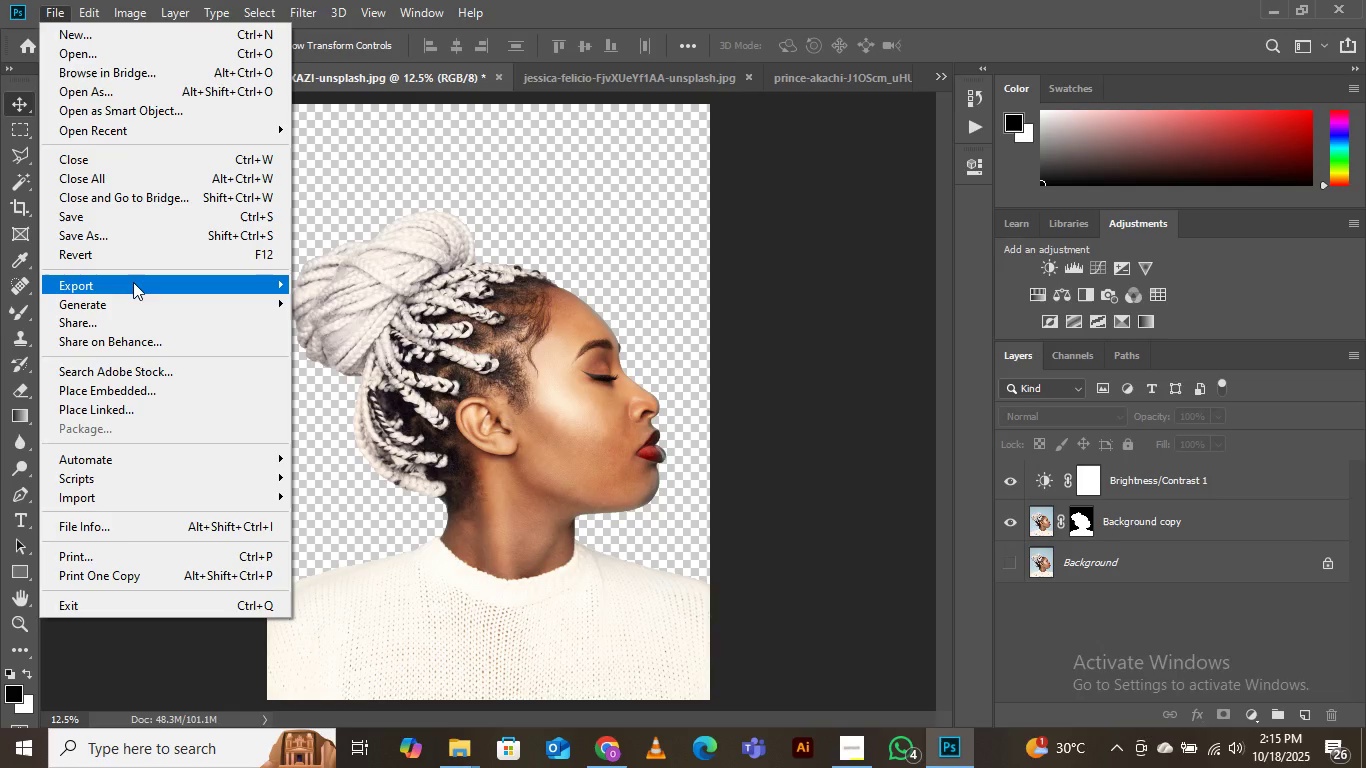 
left_click([346, 286])
 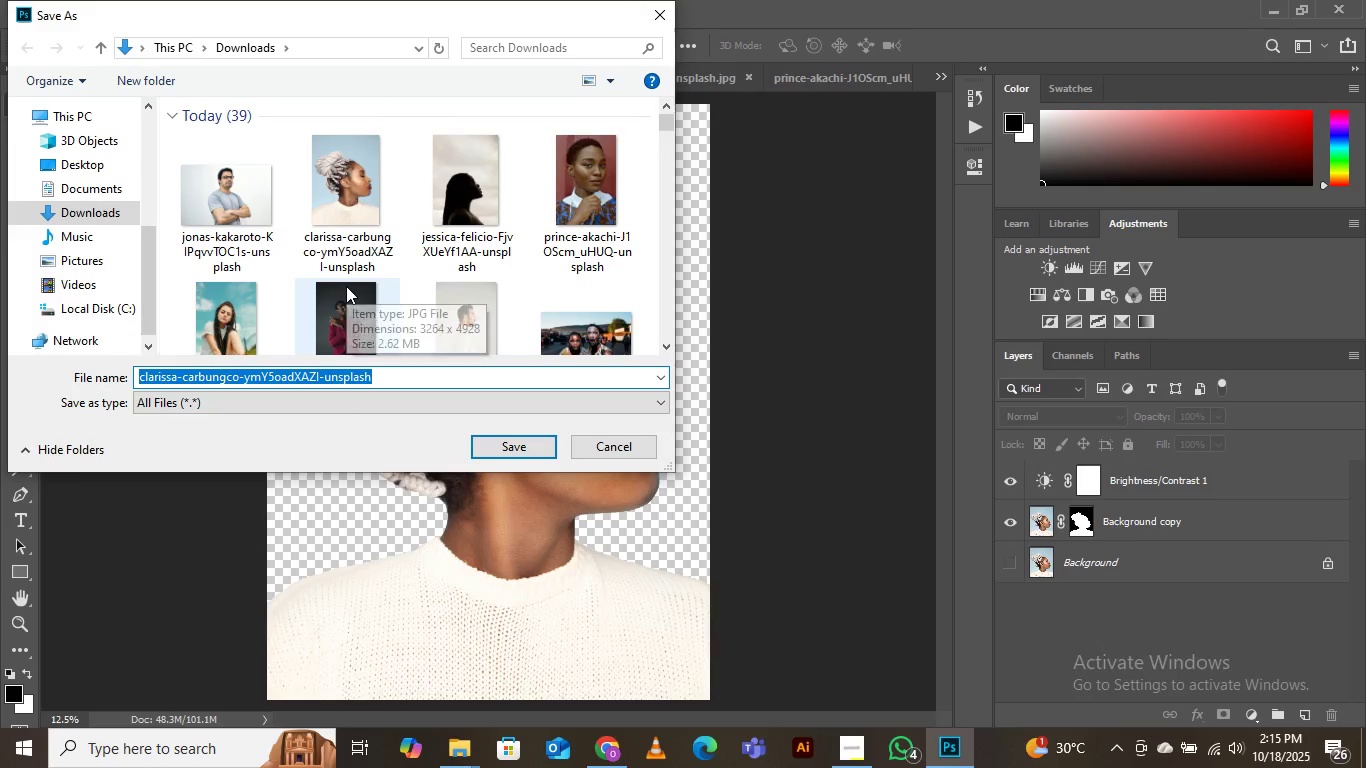 
scroll: coordinate [493, 284], scroll_direction: down, amount: 8.0
 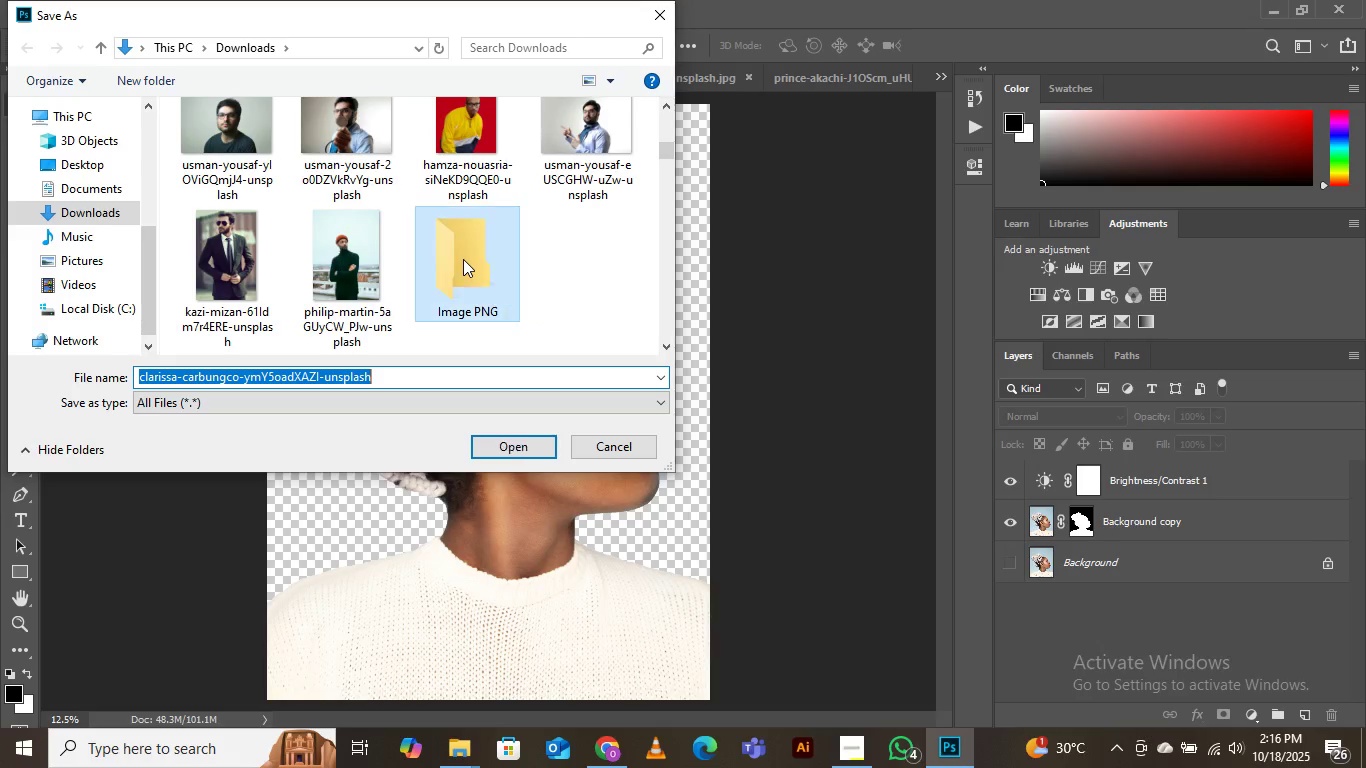 
double_click([463, 259])
 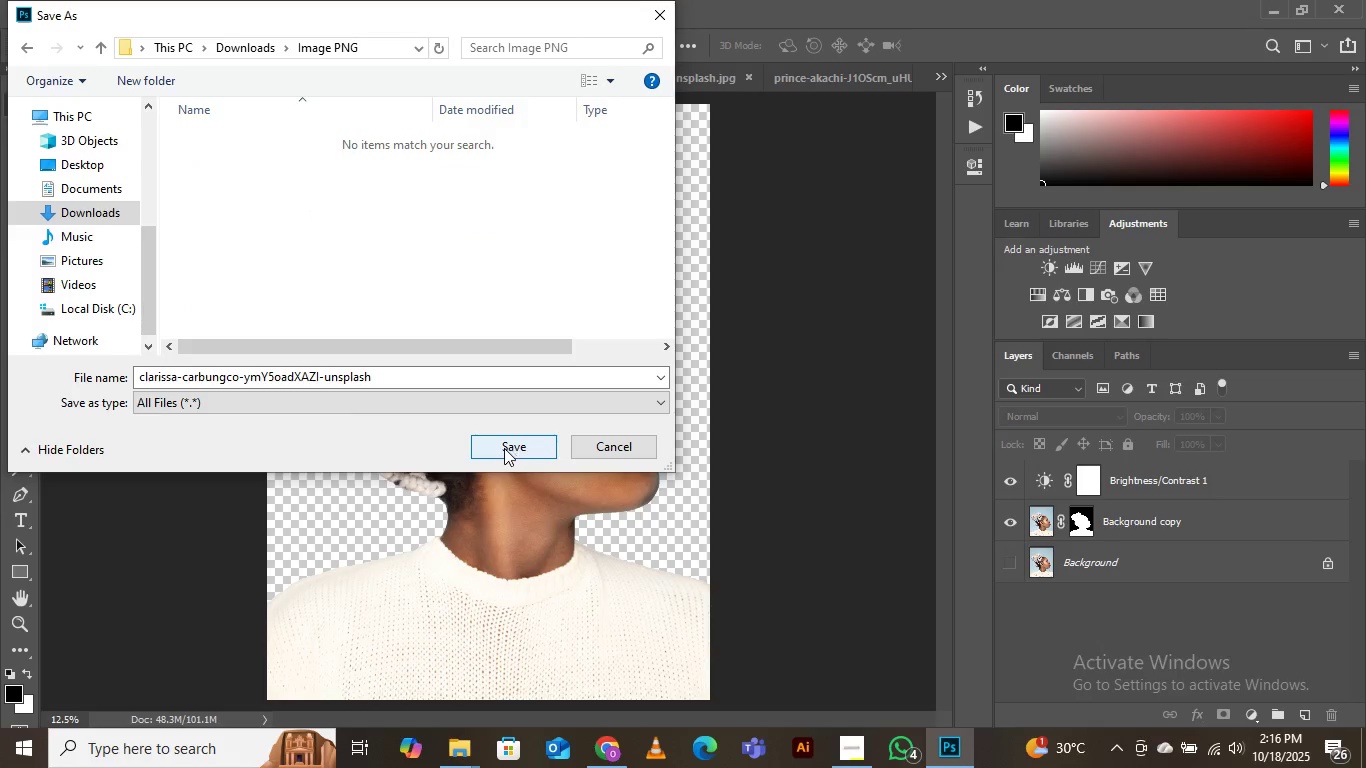 
wait(5.18)
 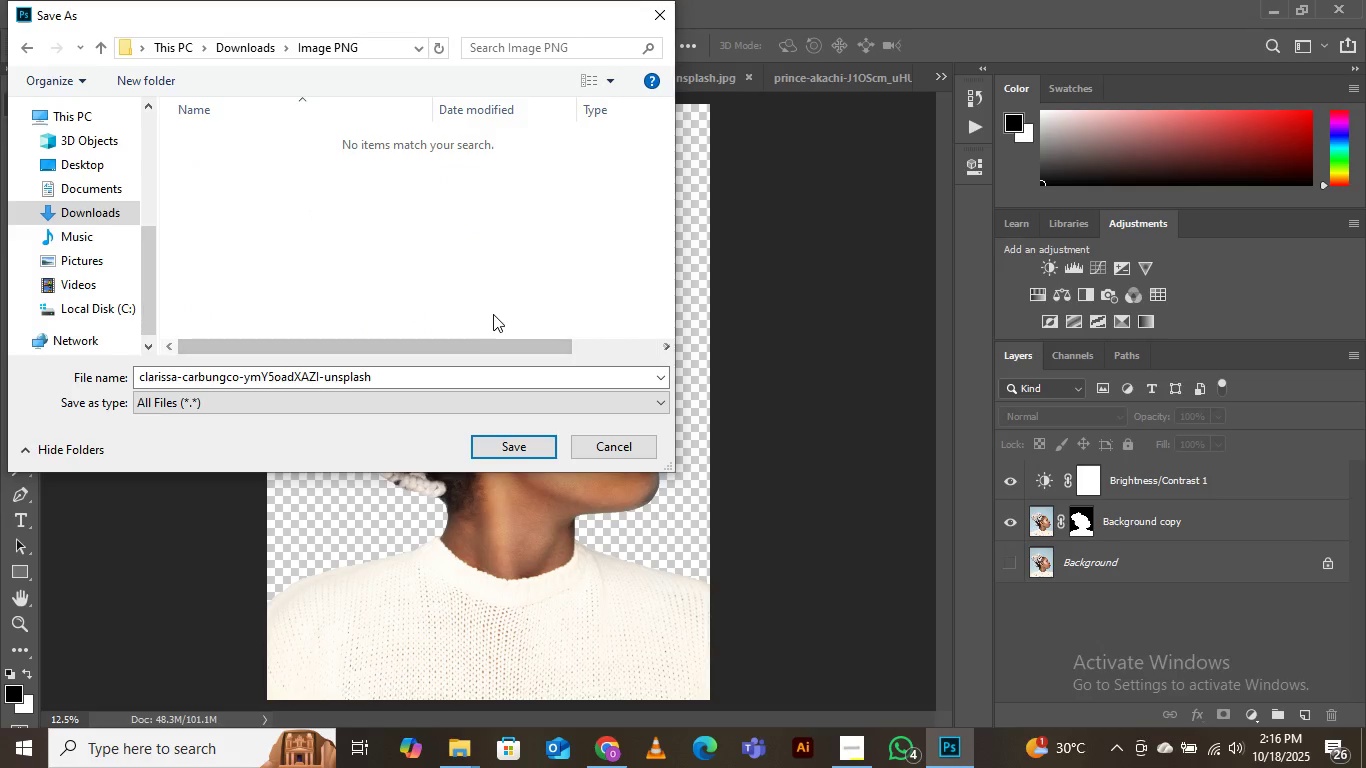 
left_click([386, 371])
 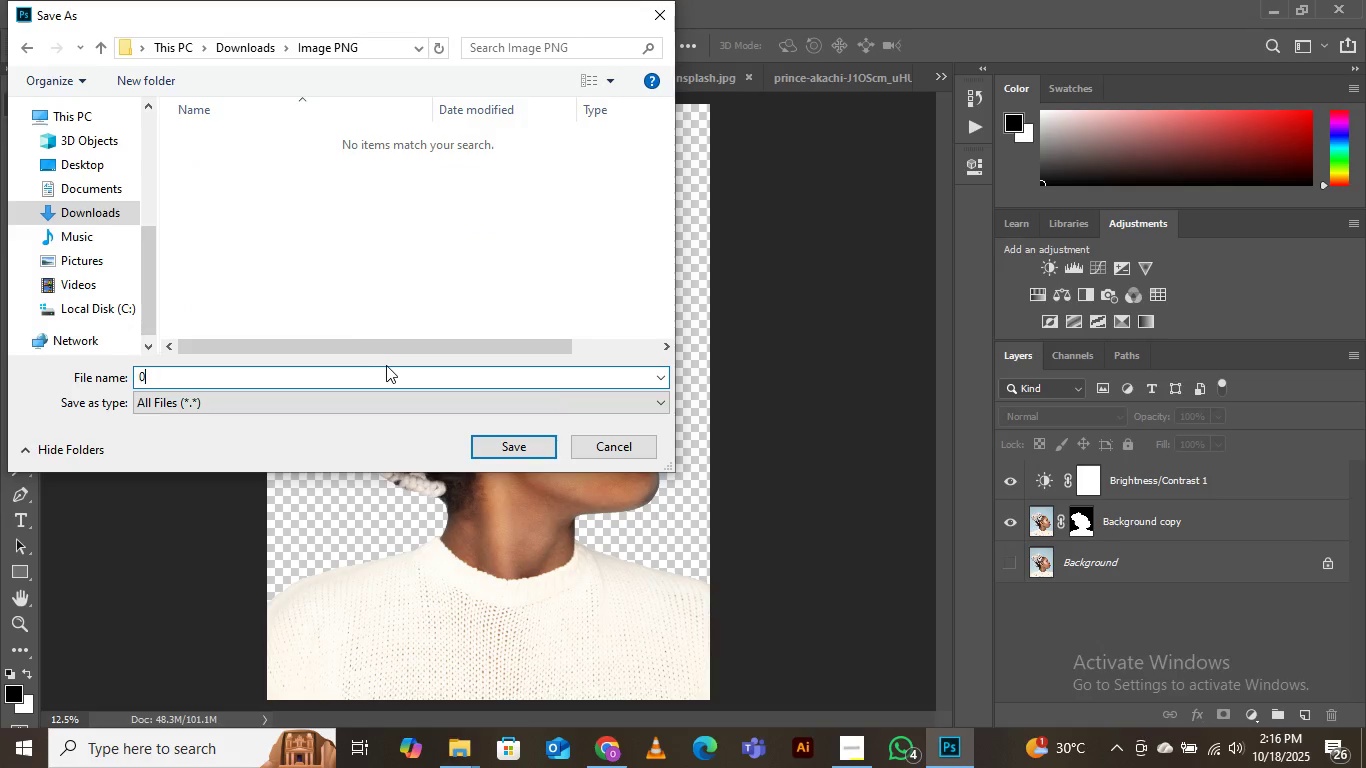 
type(001)
 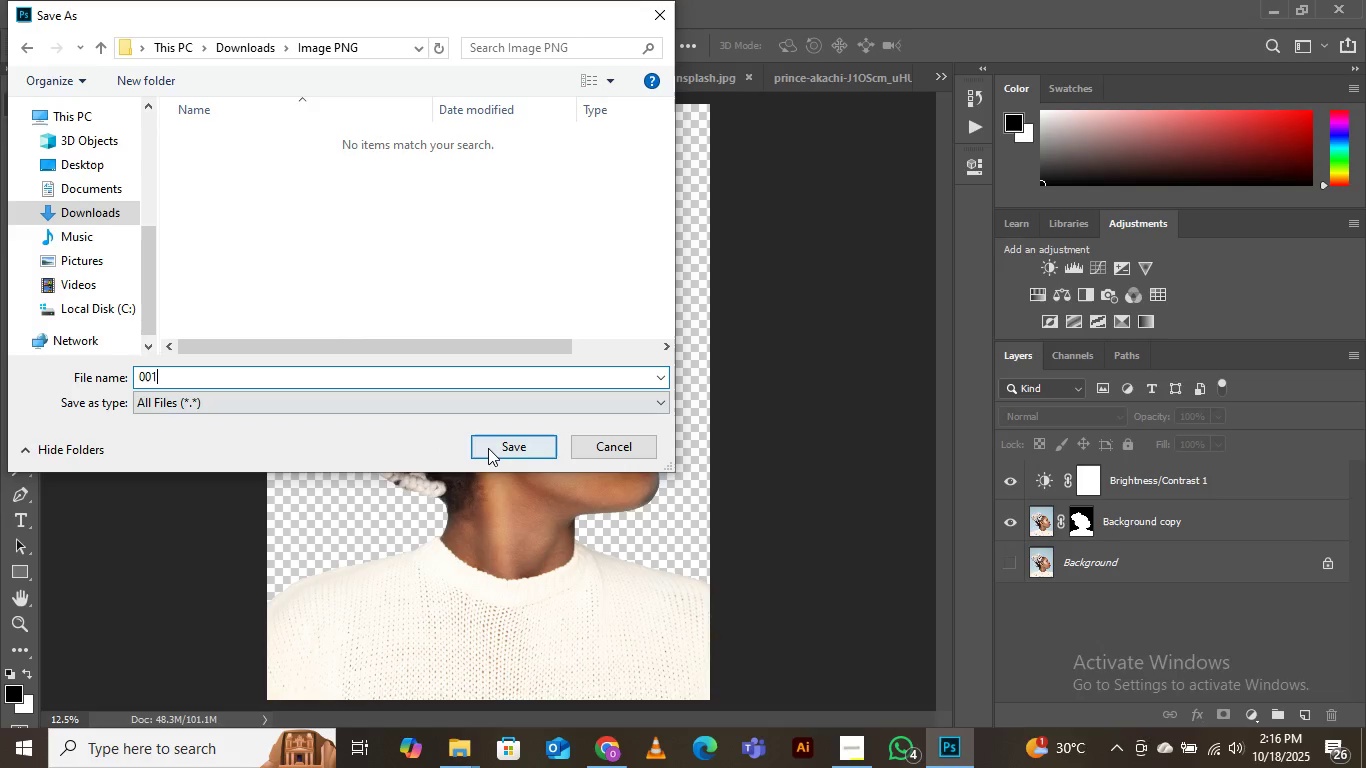 
left_click([489, 448])
 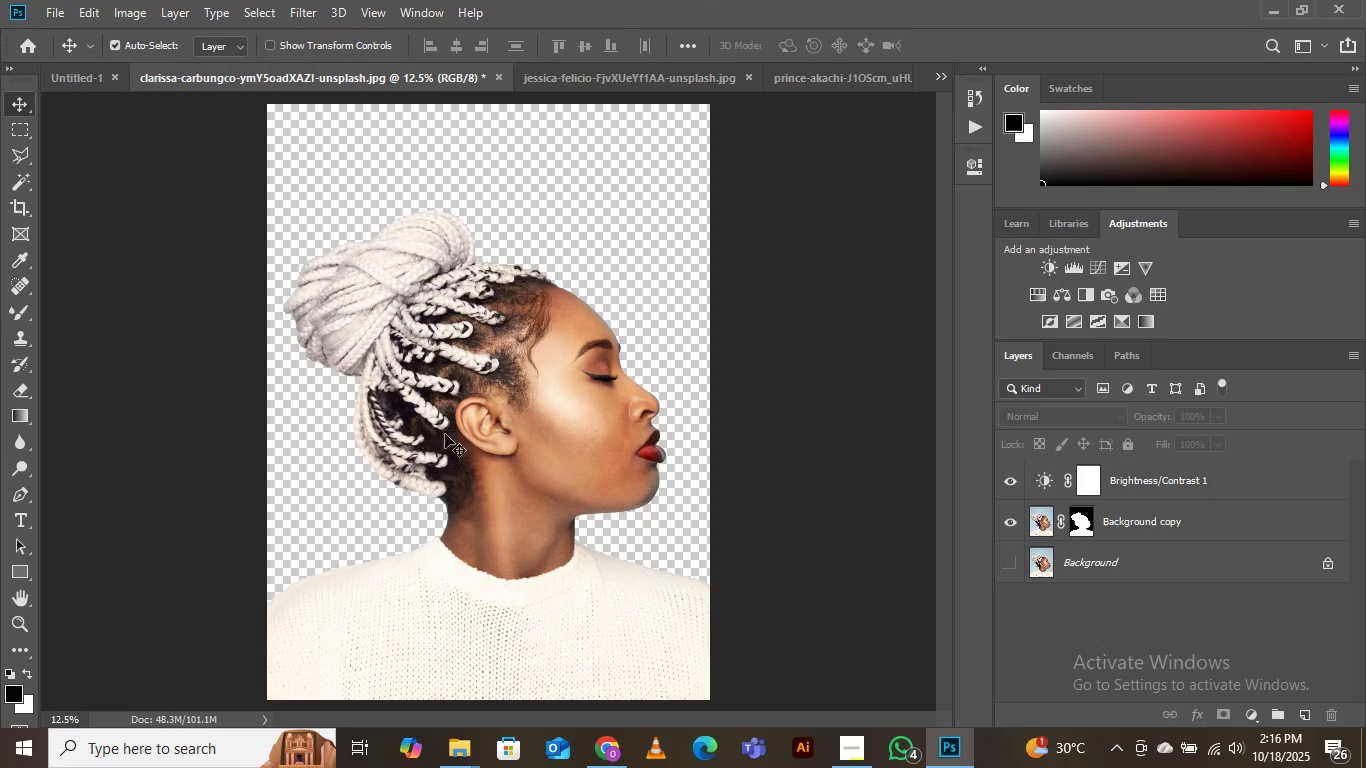 
mouse_move([449, 729])
 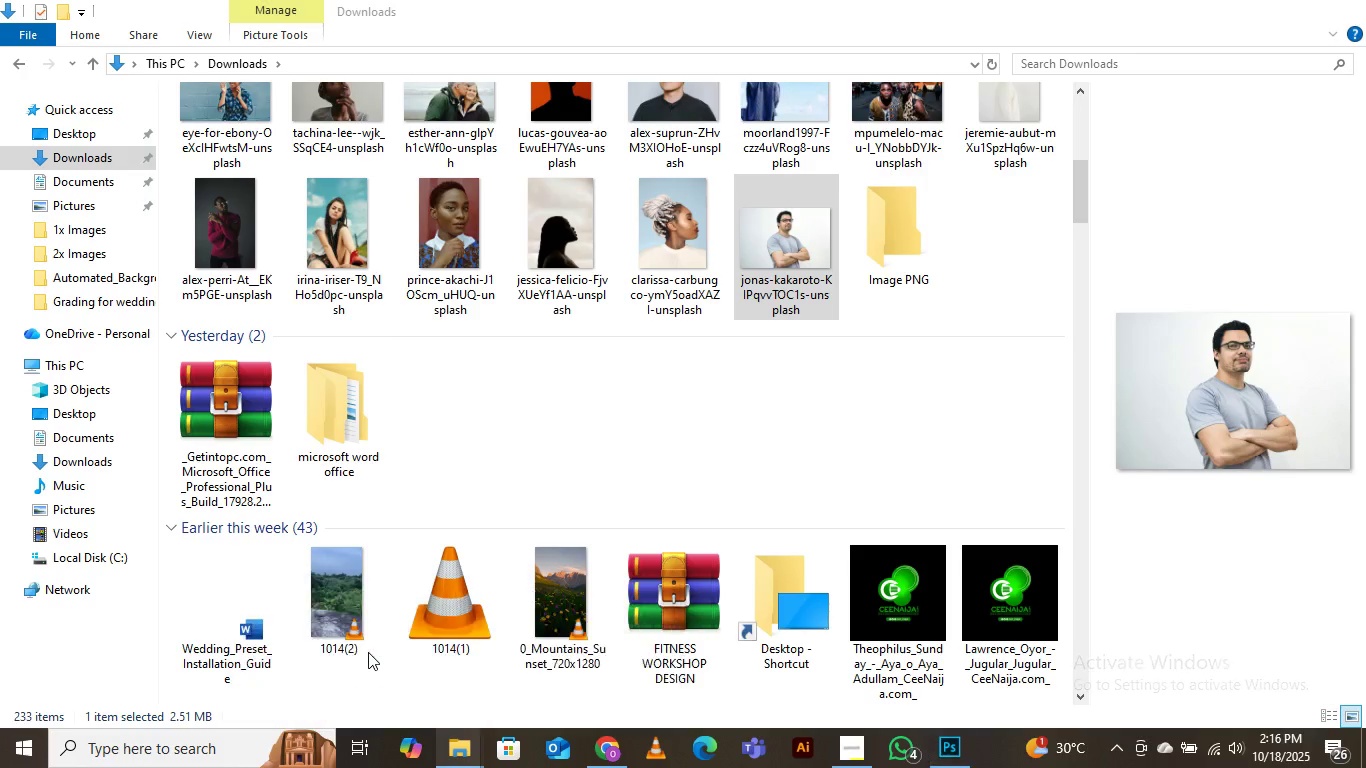 
left_click([368, 652])
 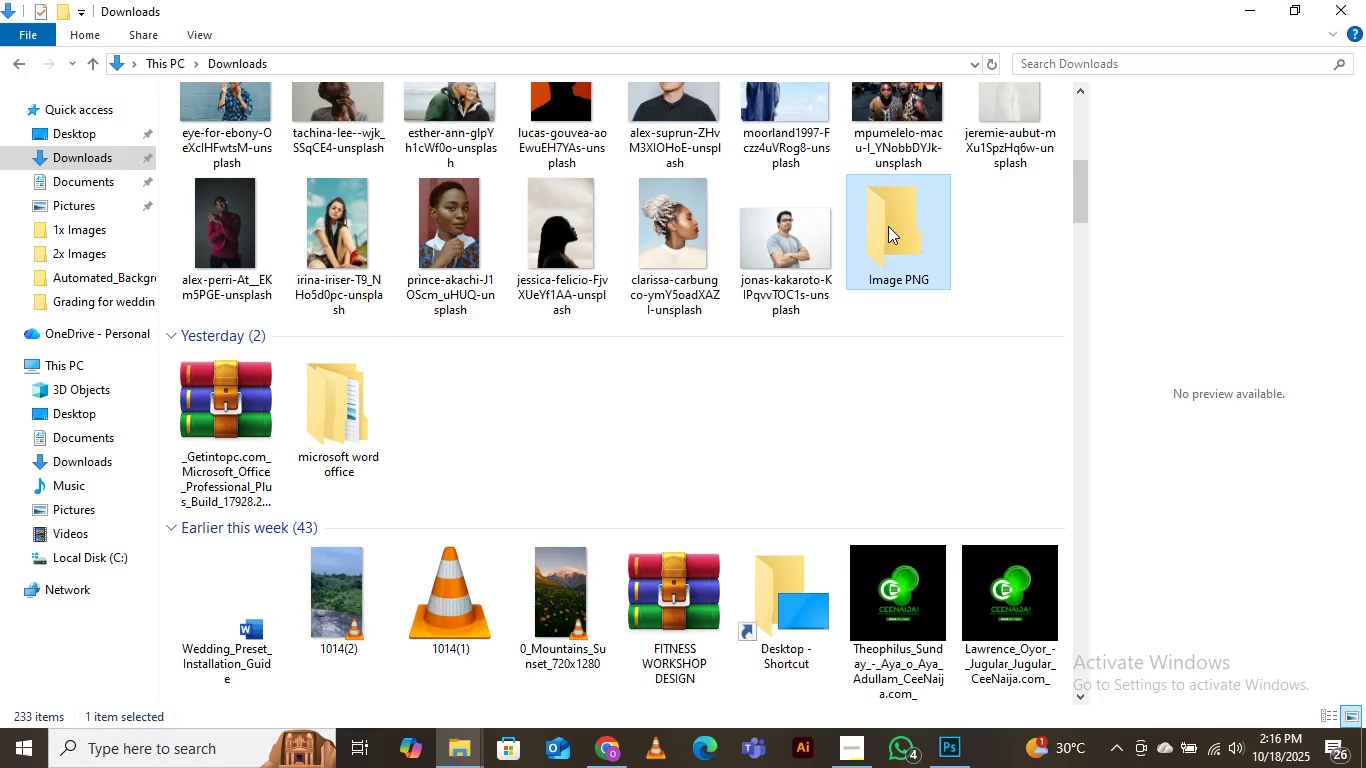 
double_click([888, 226])
 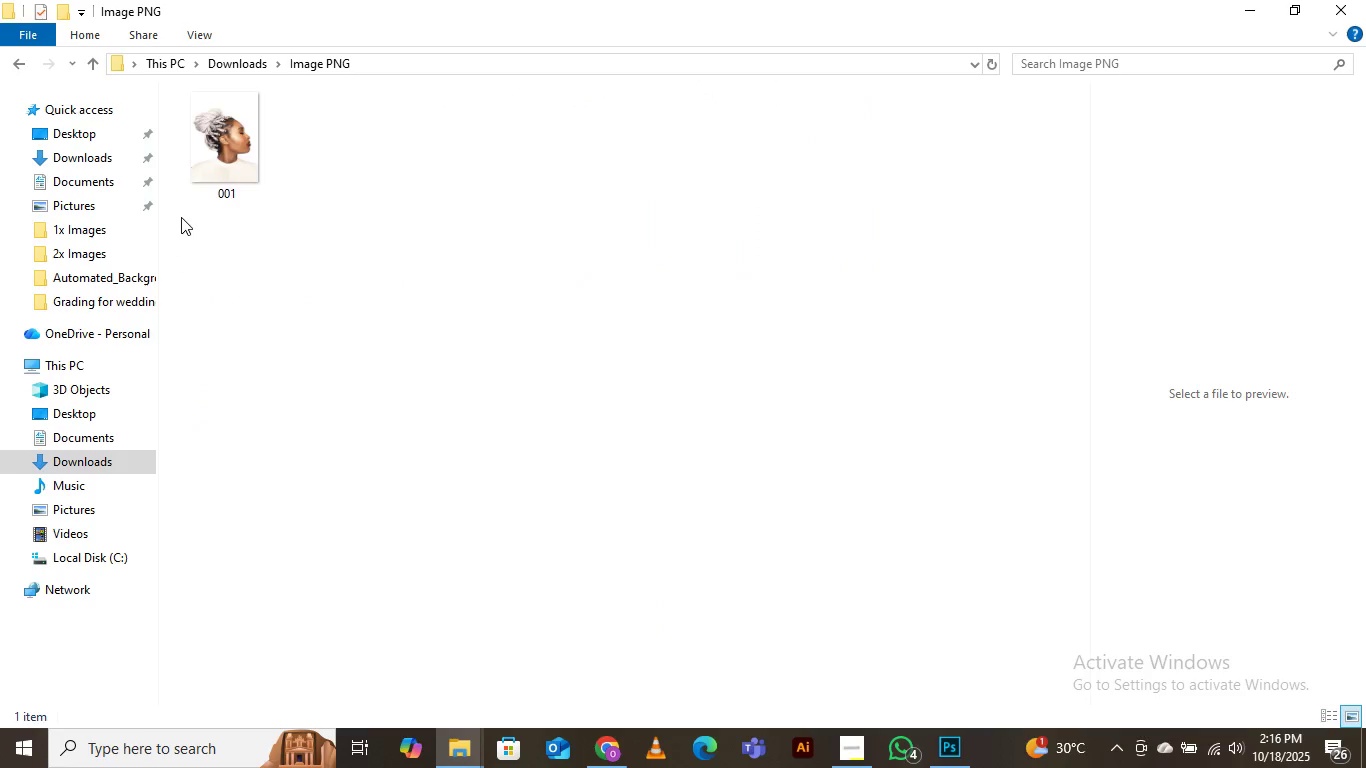 
mouse_move([226, 152])
 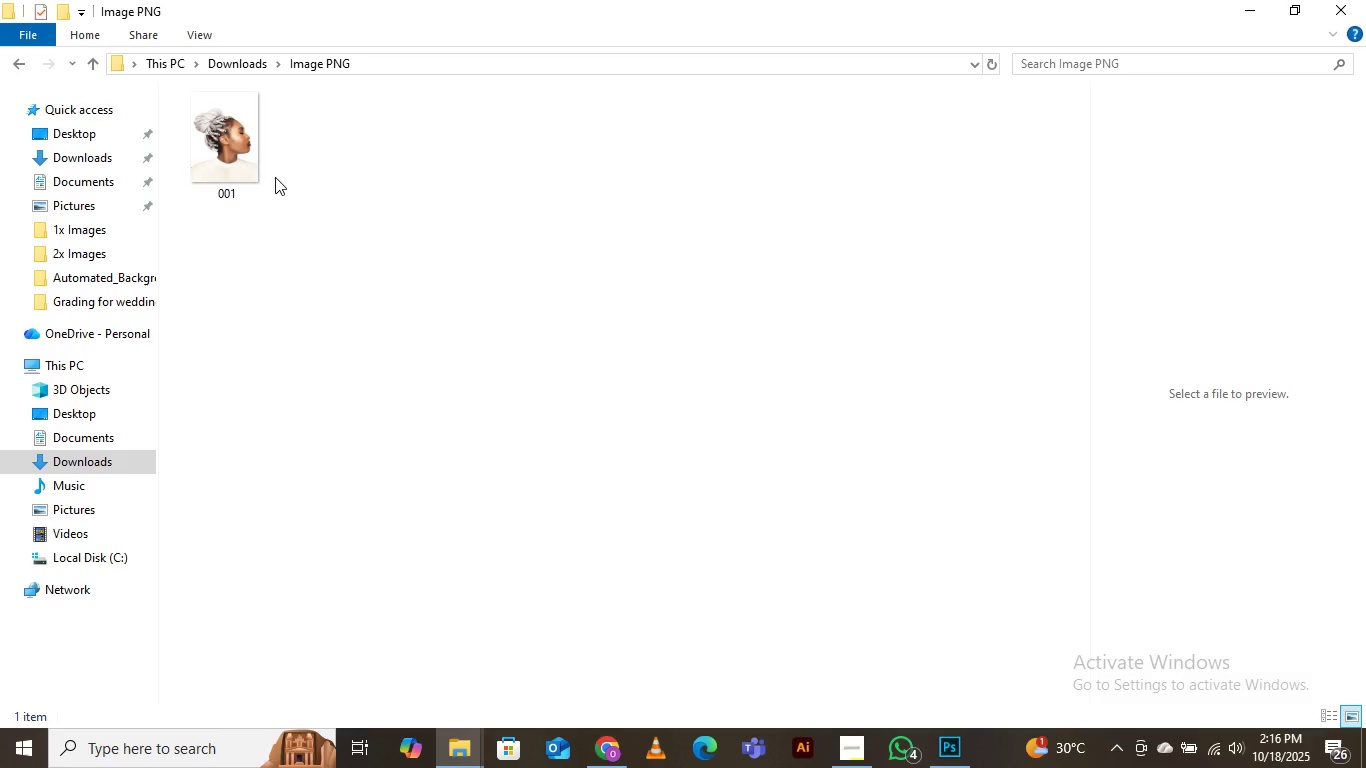 
mouse_move([278, 153])
 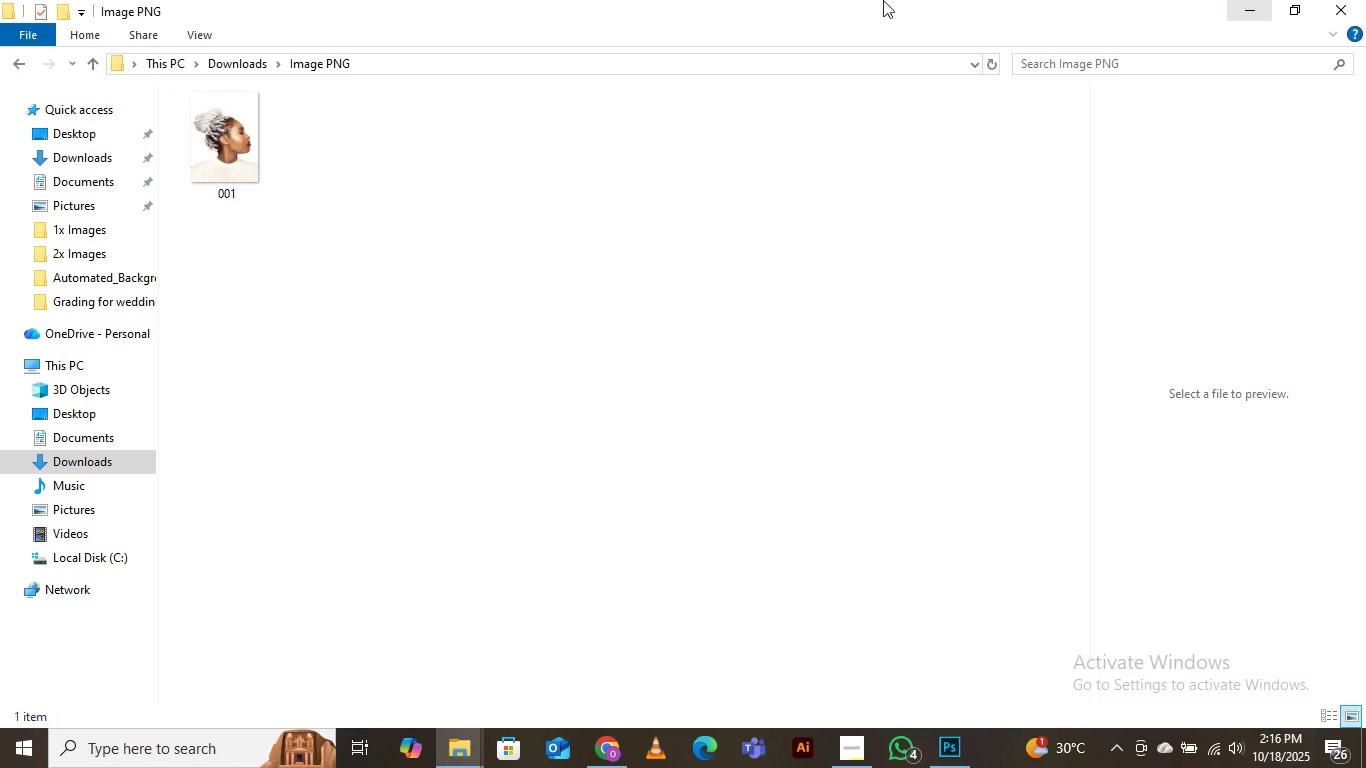 
mouse_move([224, 147])
 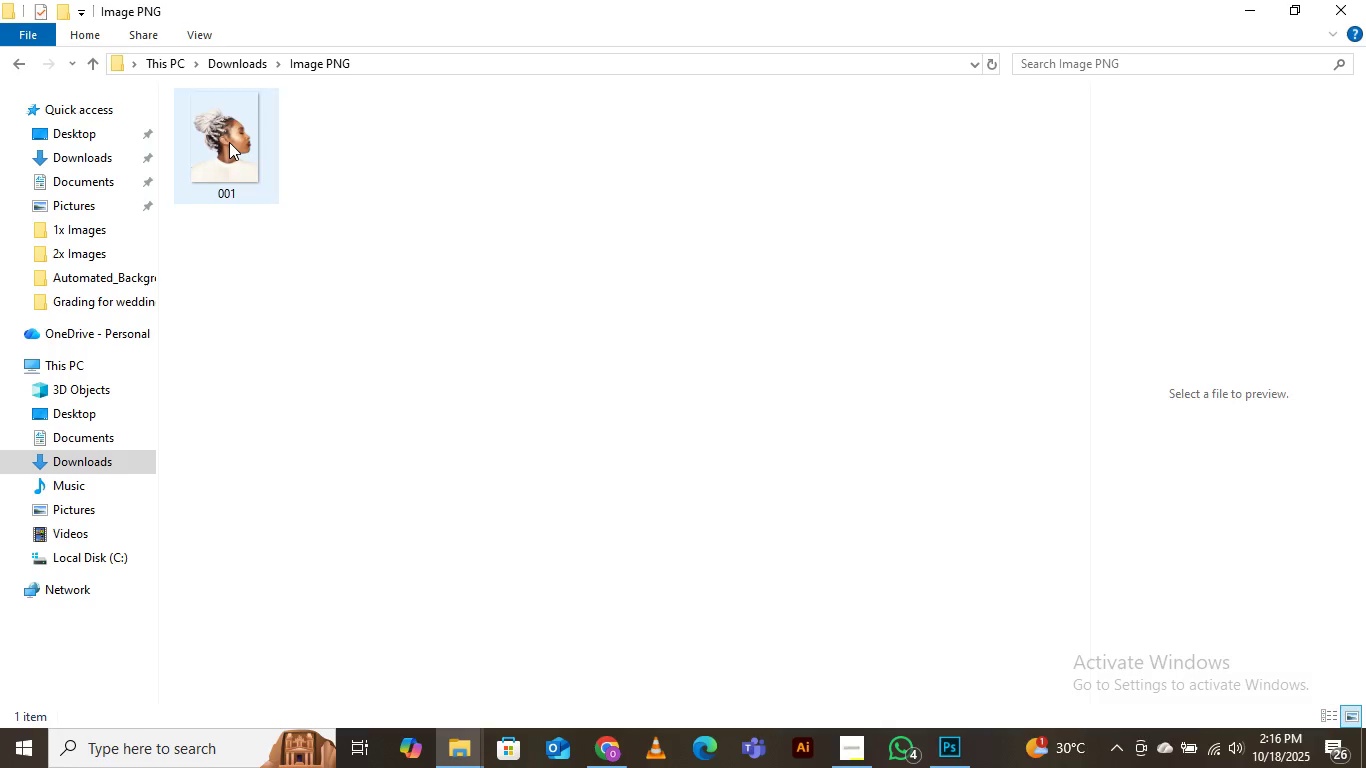 
double_click([229, 142])
 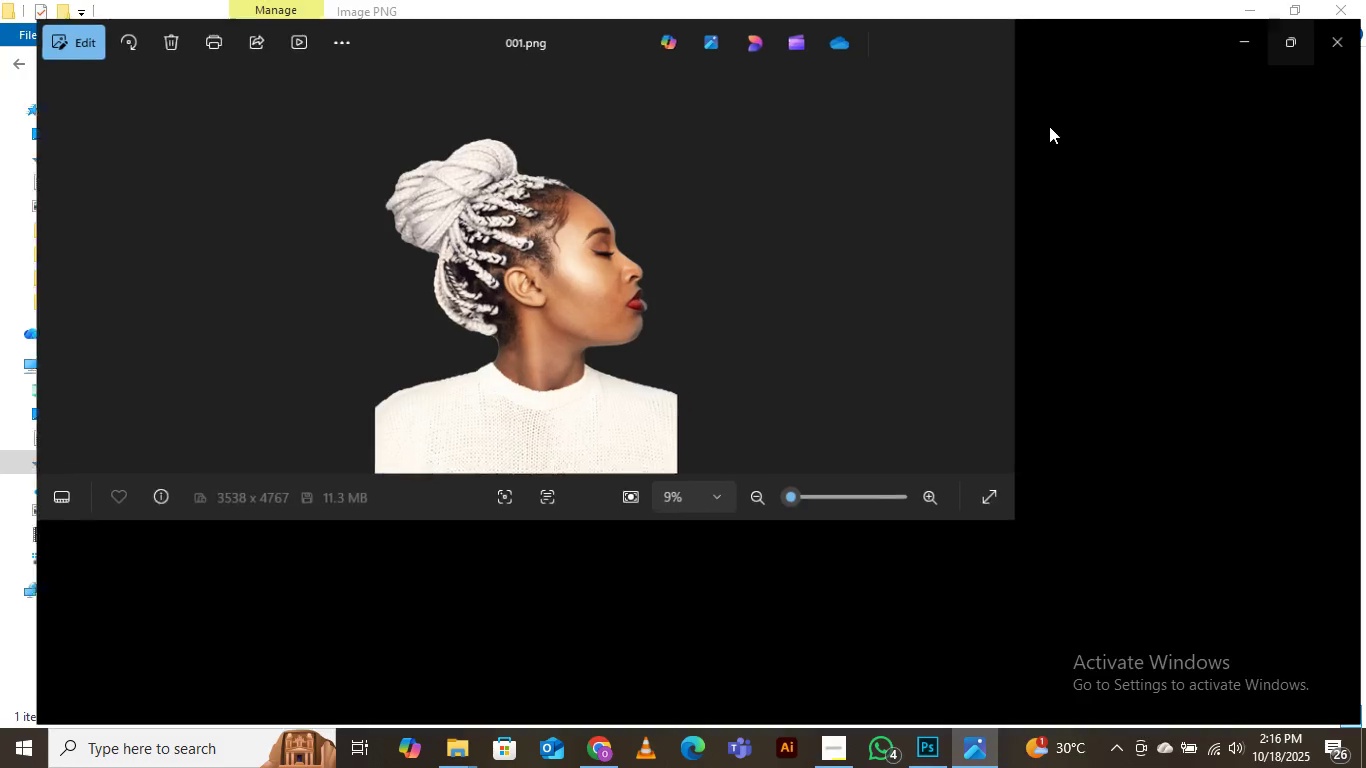 
wait(7.74)
 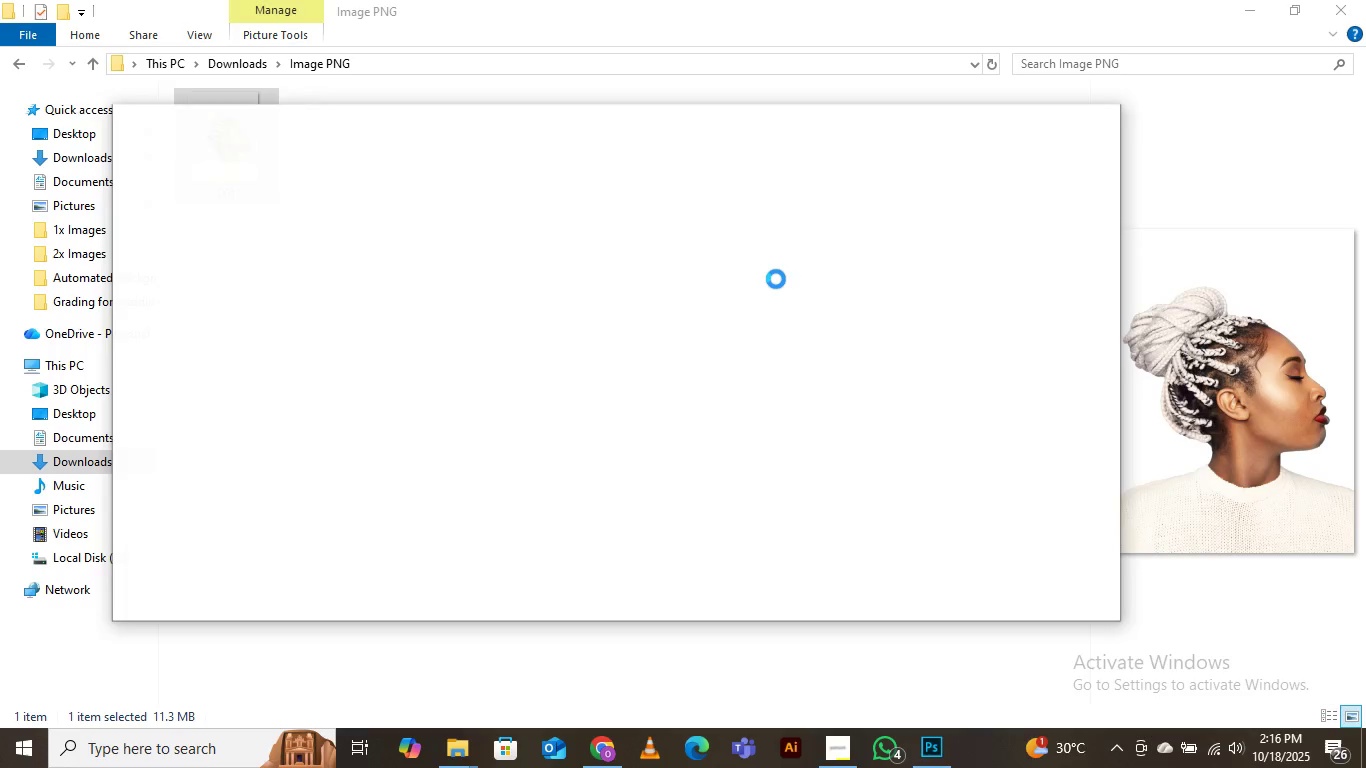 
left_click([703, 329])
 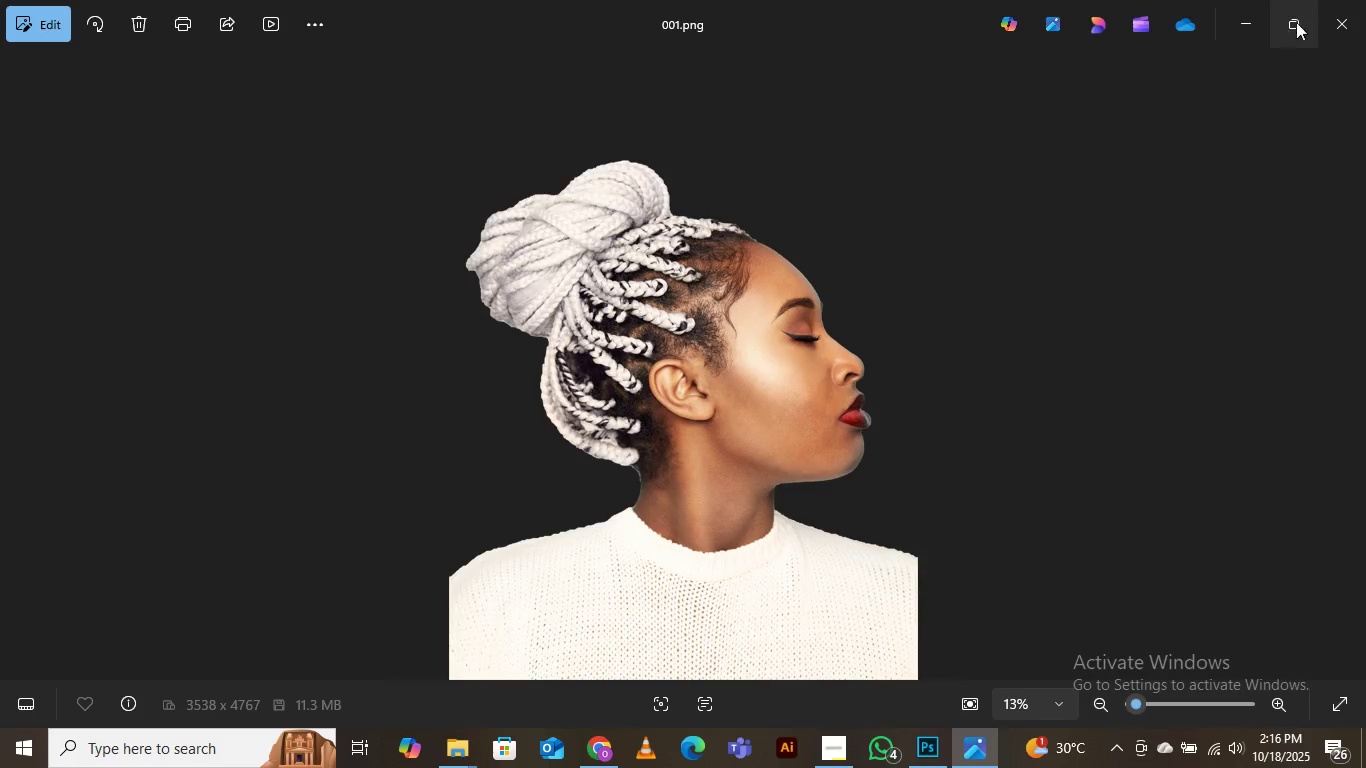 
left_click([1334, 19])
 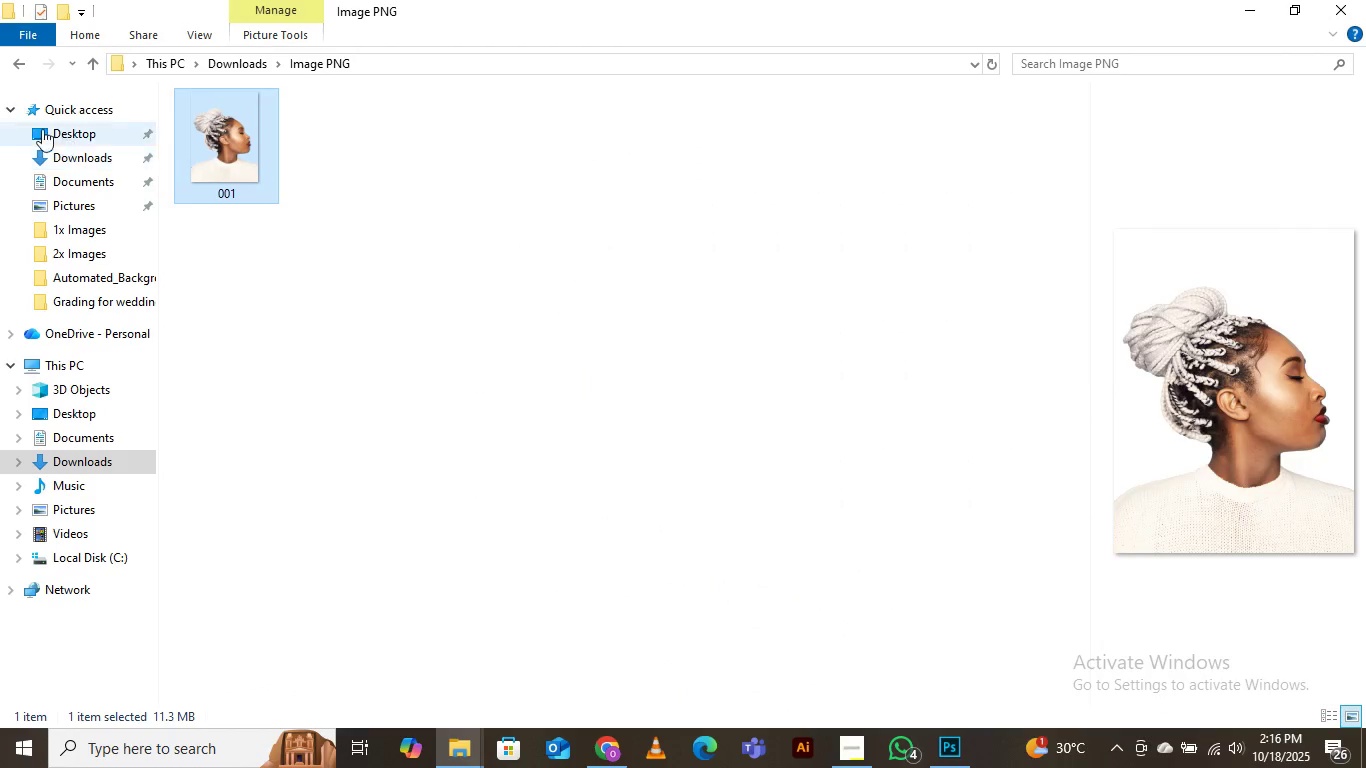 
left_click([54, 159])
 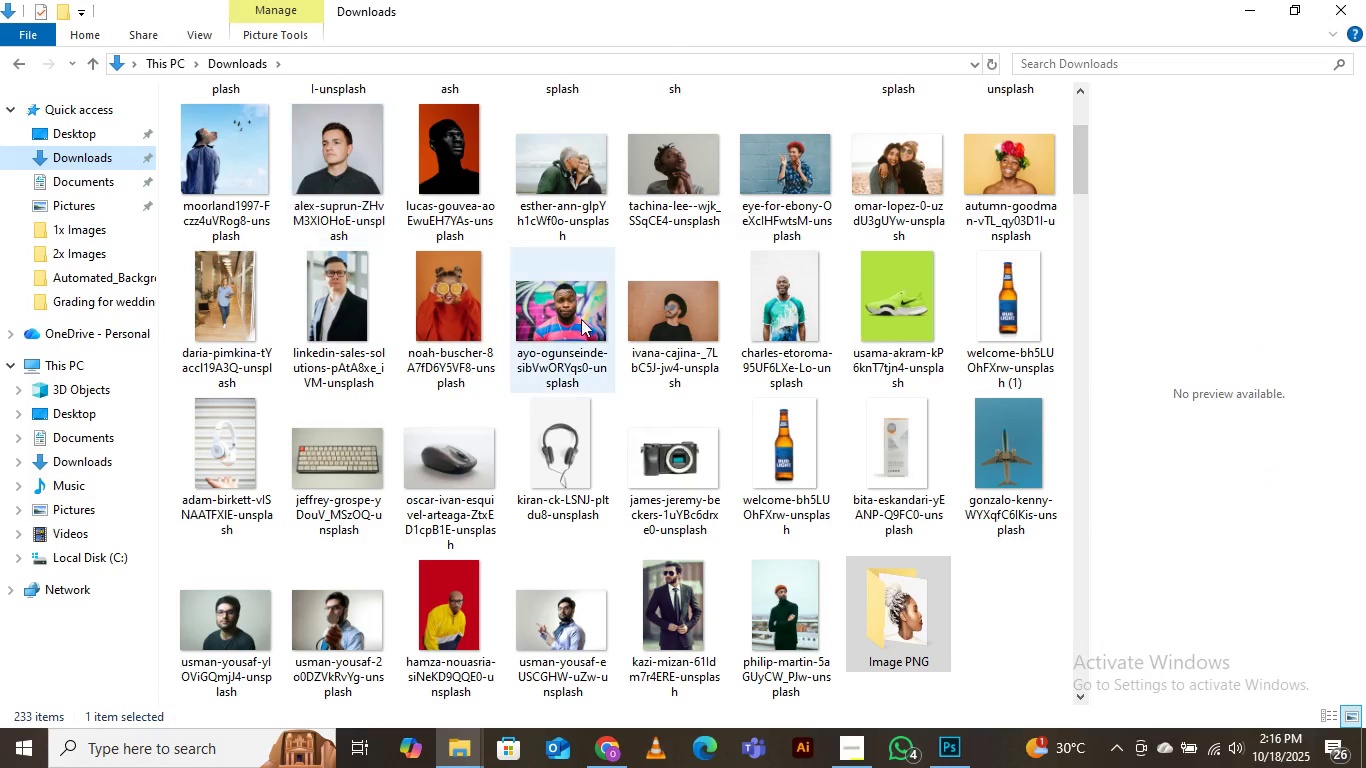 
scroll: coordinate [591, 328], scroll_direction: up, amount: 4.0
 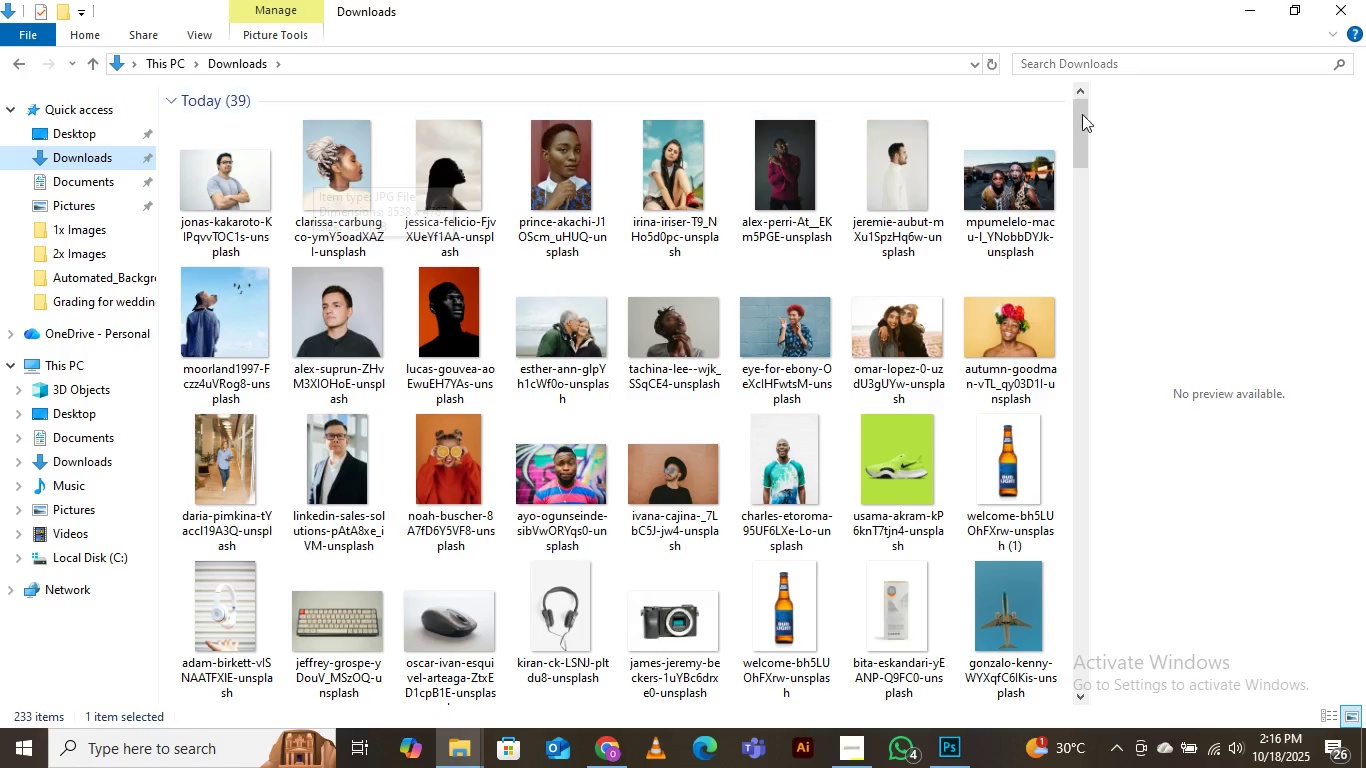 
left_click([1249, 11])
 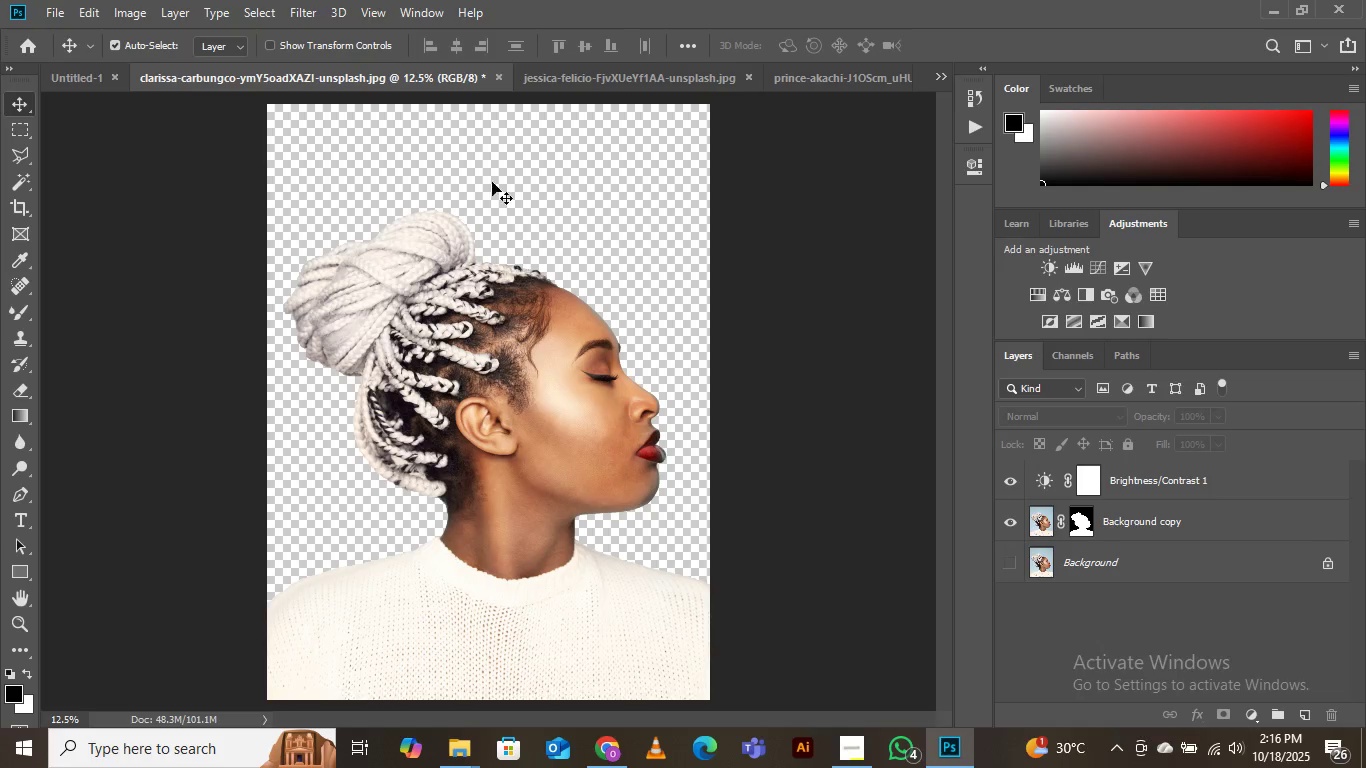 
mouse_move([585, 82])
 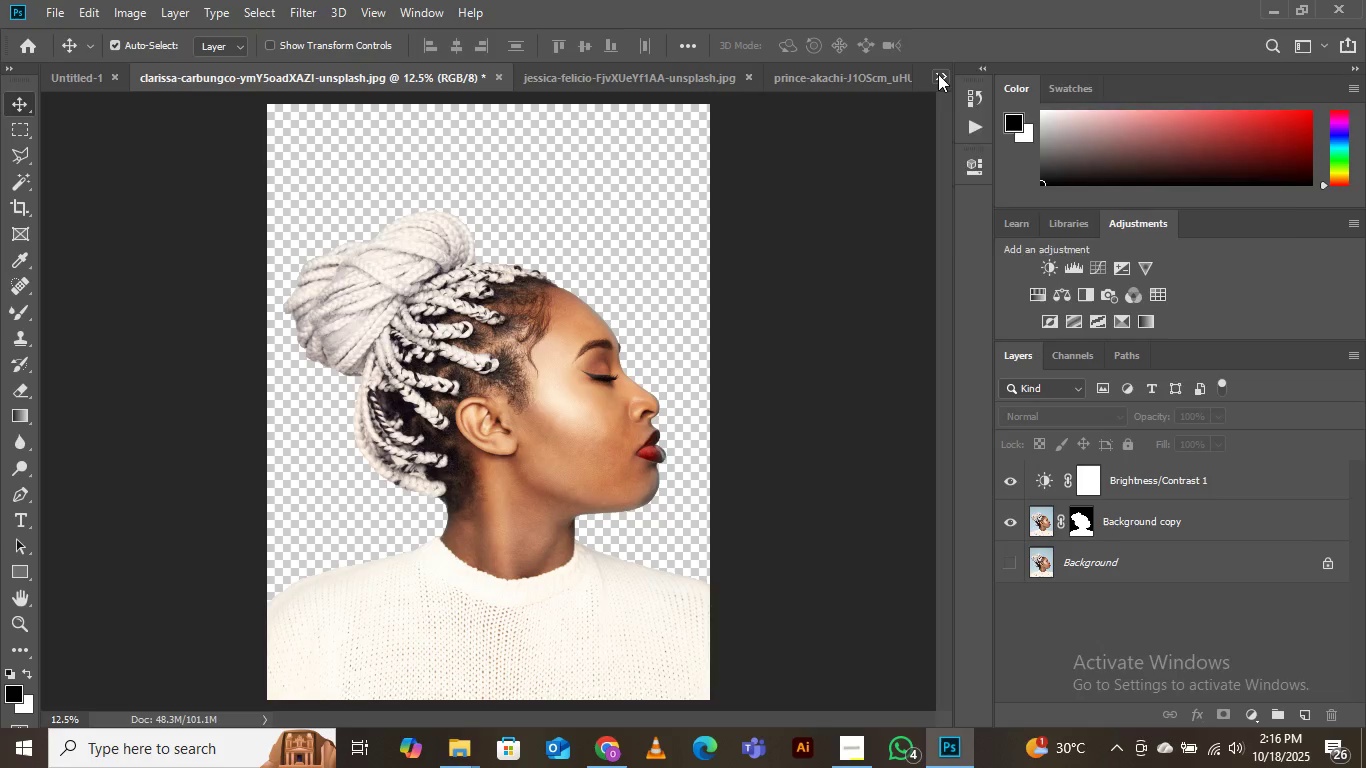 
left_click([938, 74])
 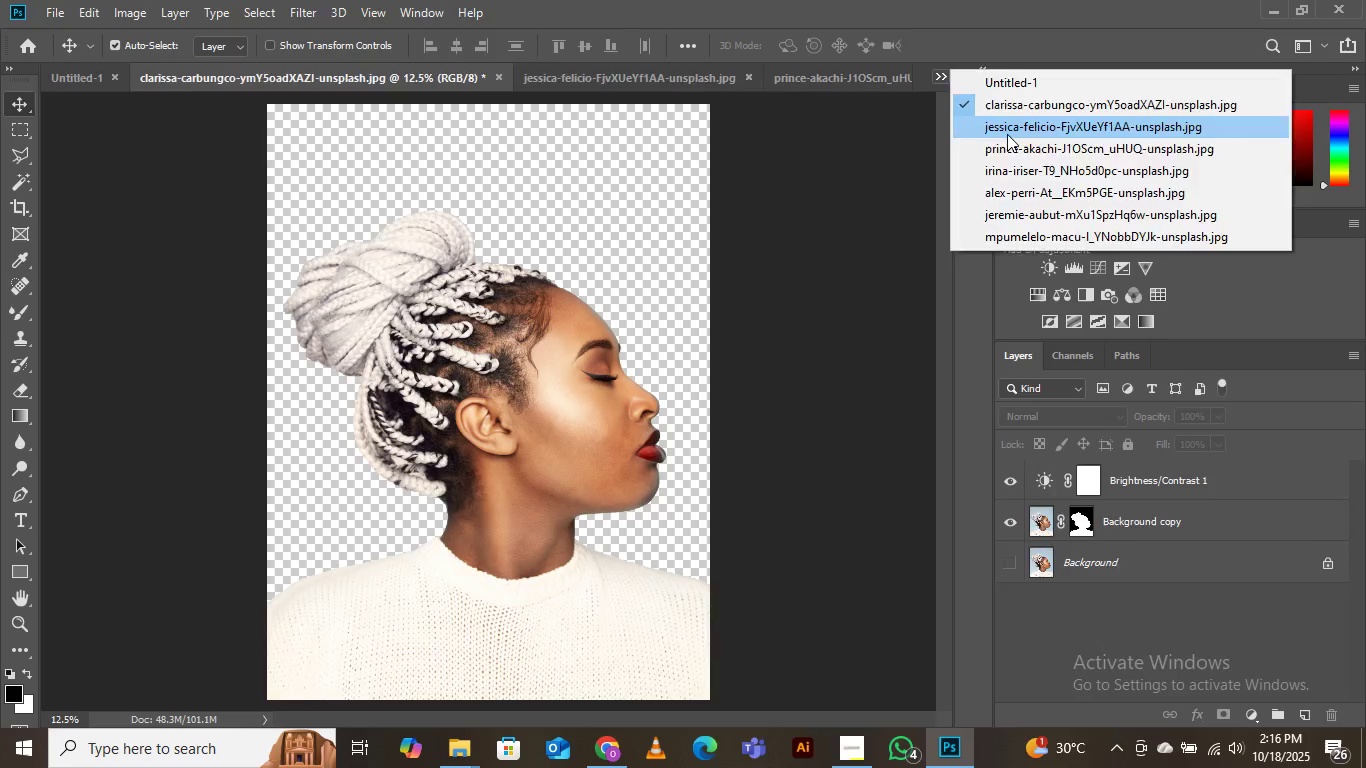 
left_click([1007, 134])
 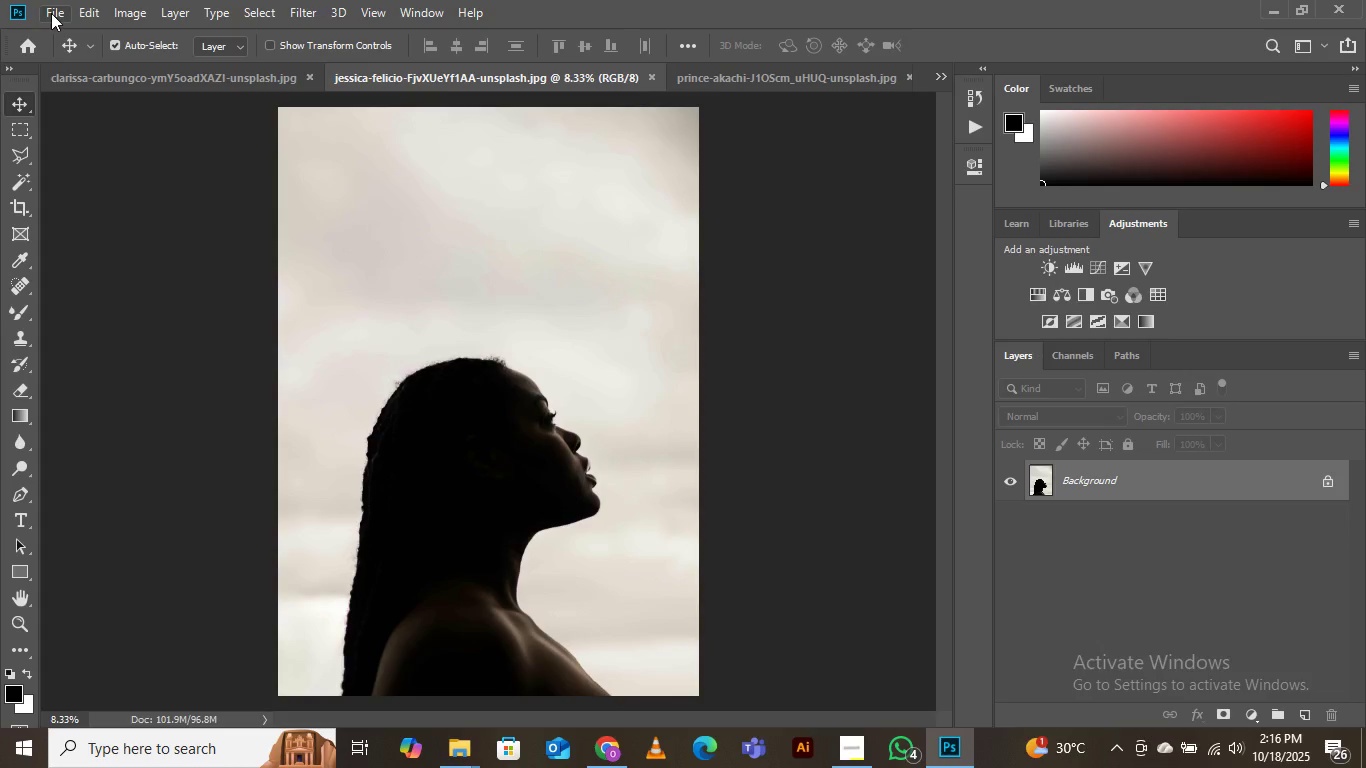 
left_click([51, 13])
 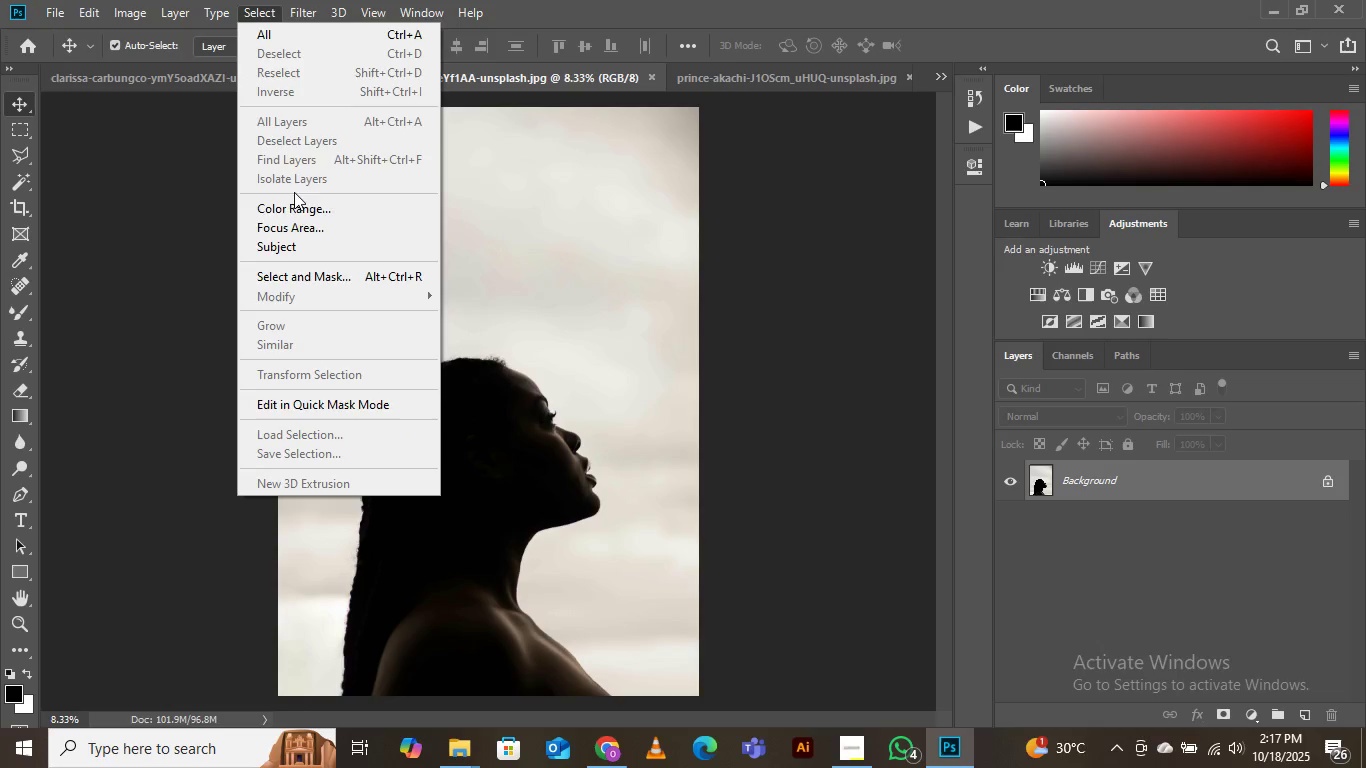 
wait(7.62)
 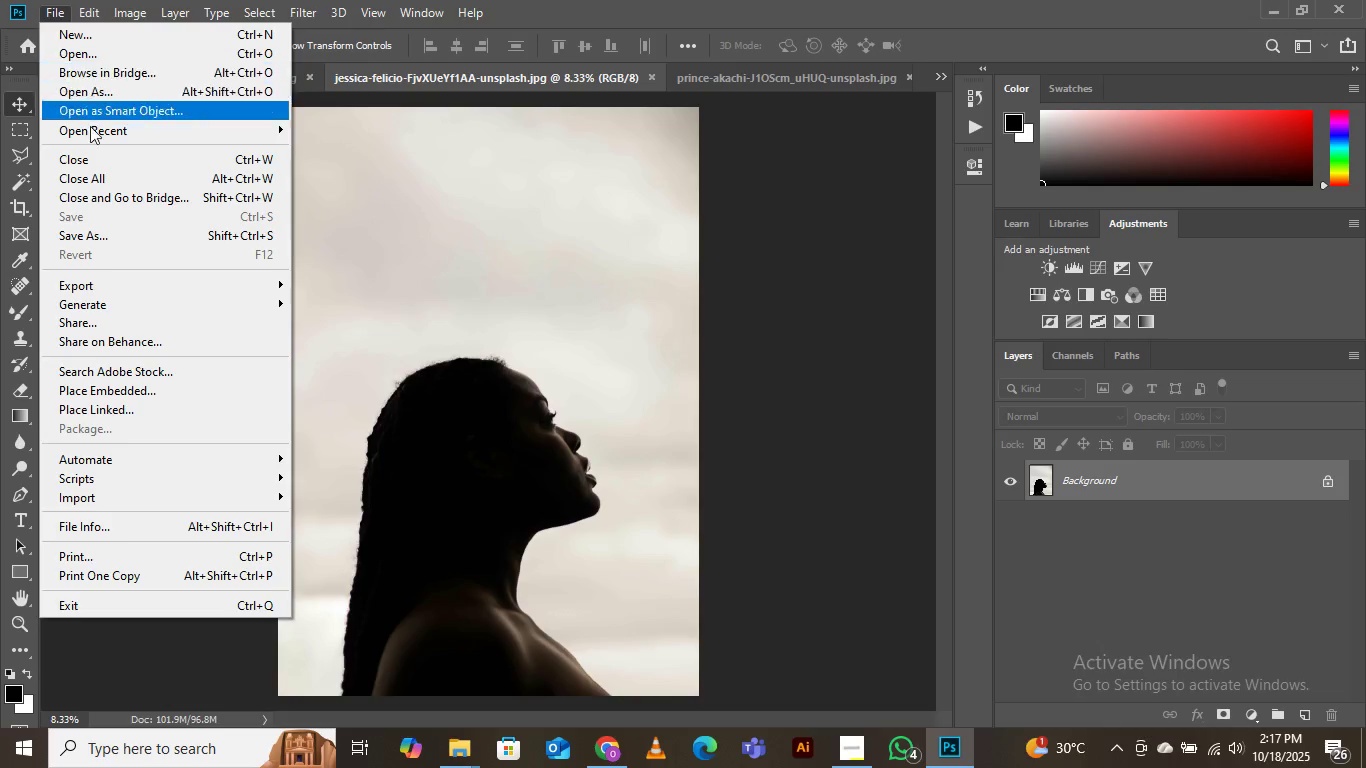 
left_click([316, 275])
 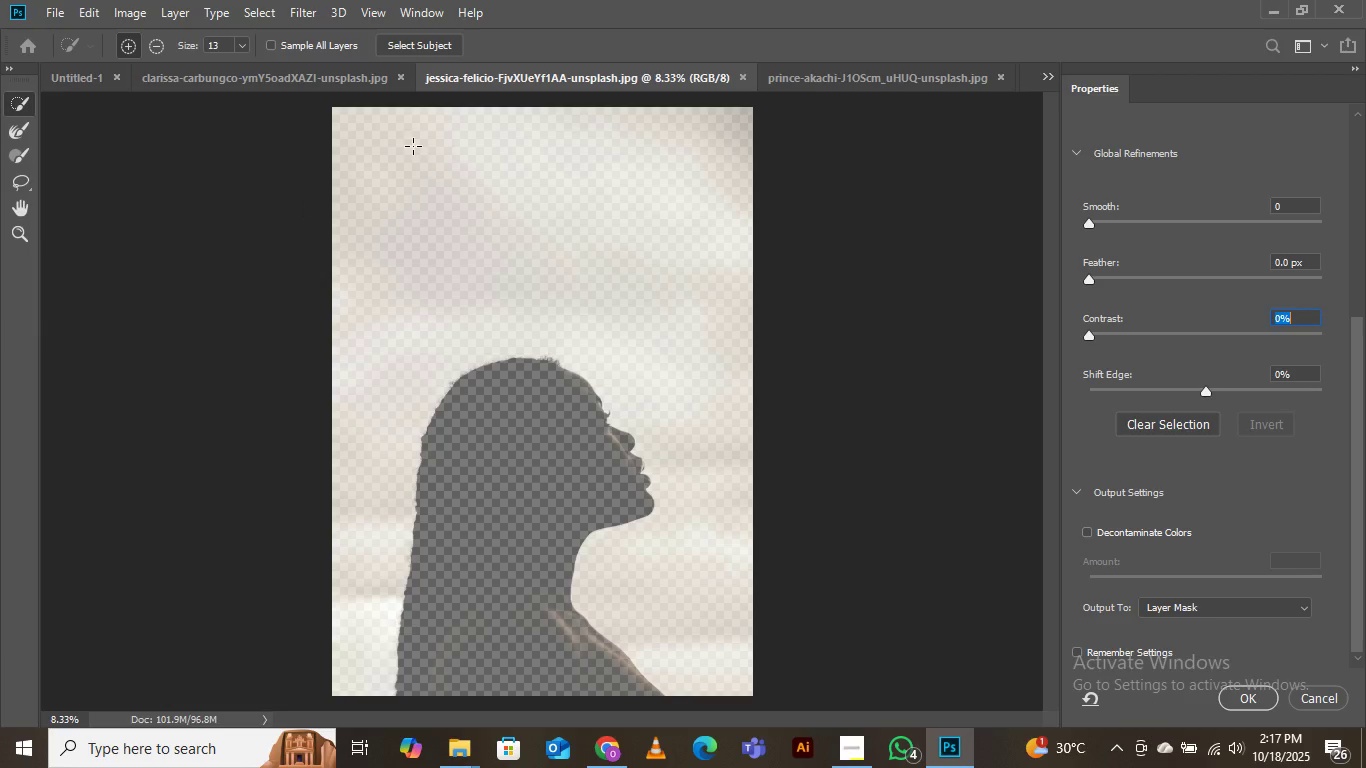 
wait(16.98)
 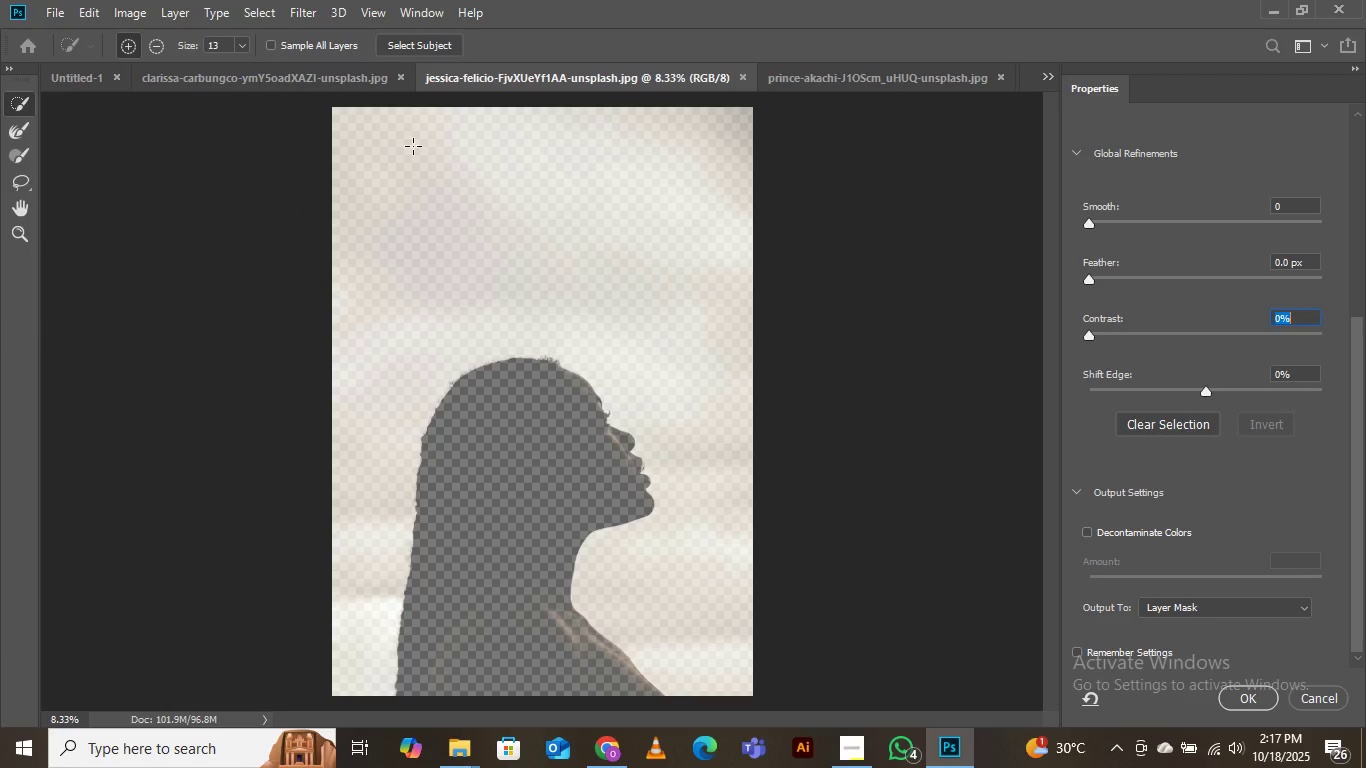 
left_click([431, 43])
 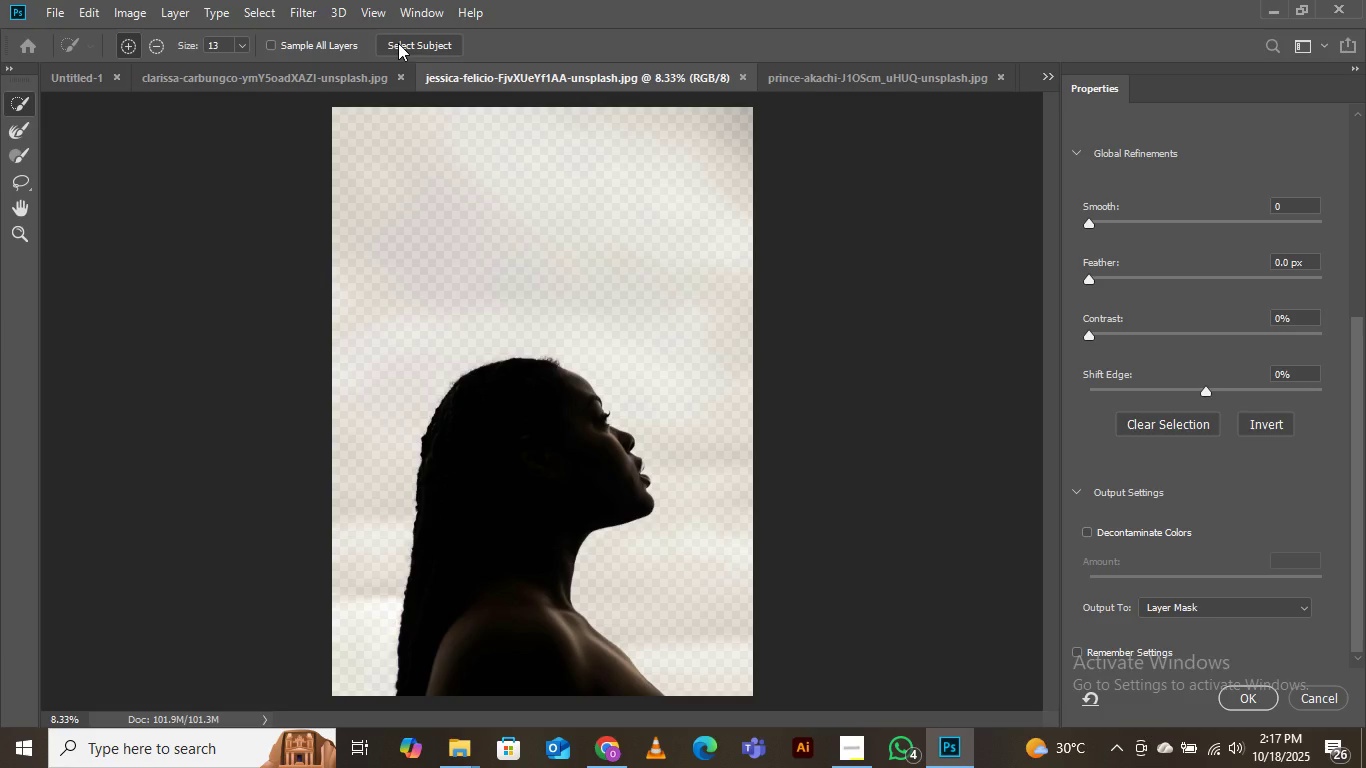 
wait(19.2)
 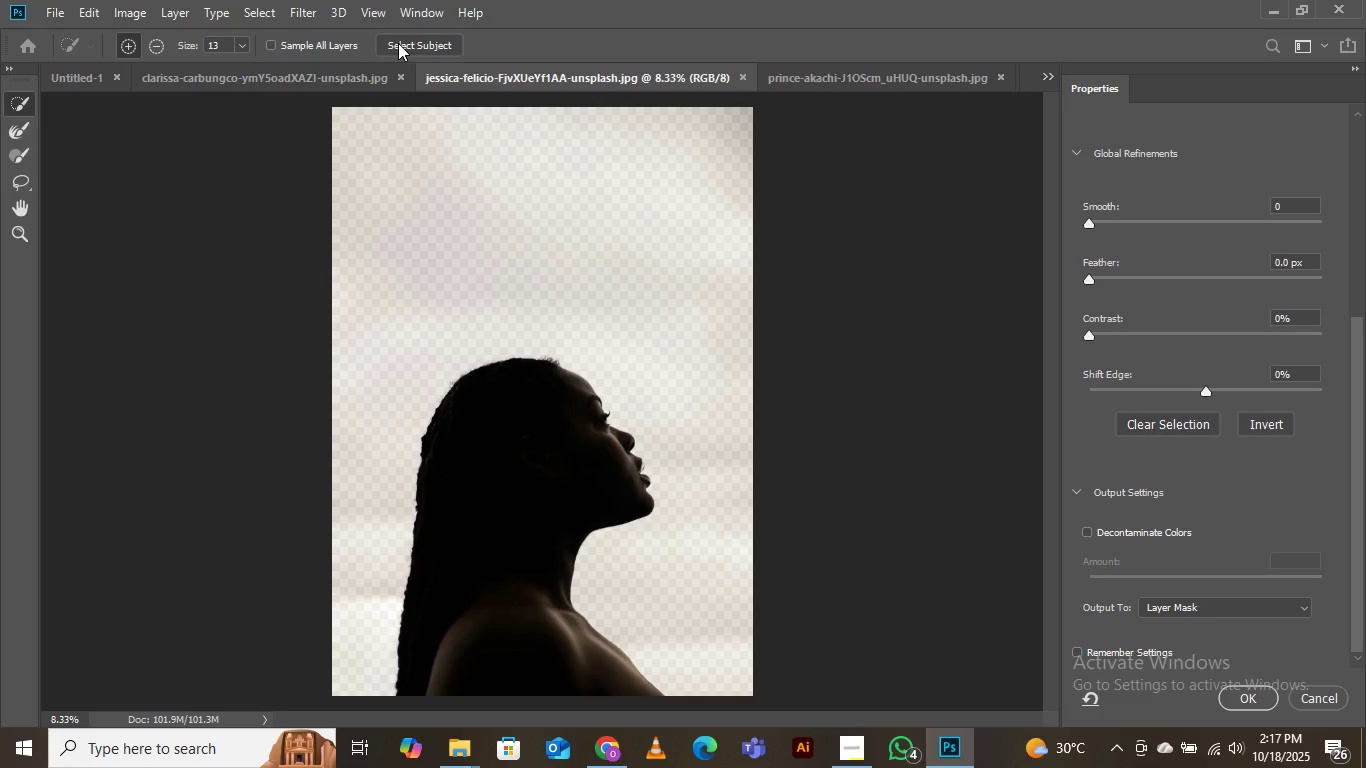 
scroll: coordinate [1136, 526], scroll_direction: down, amount: 4.0
 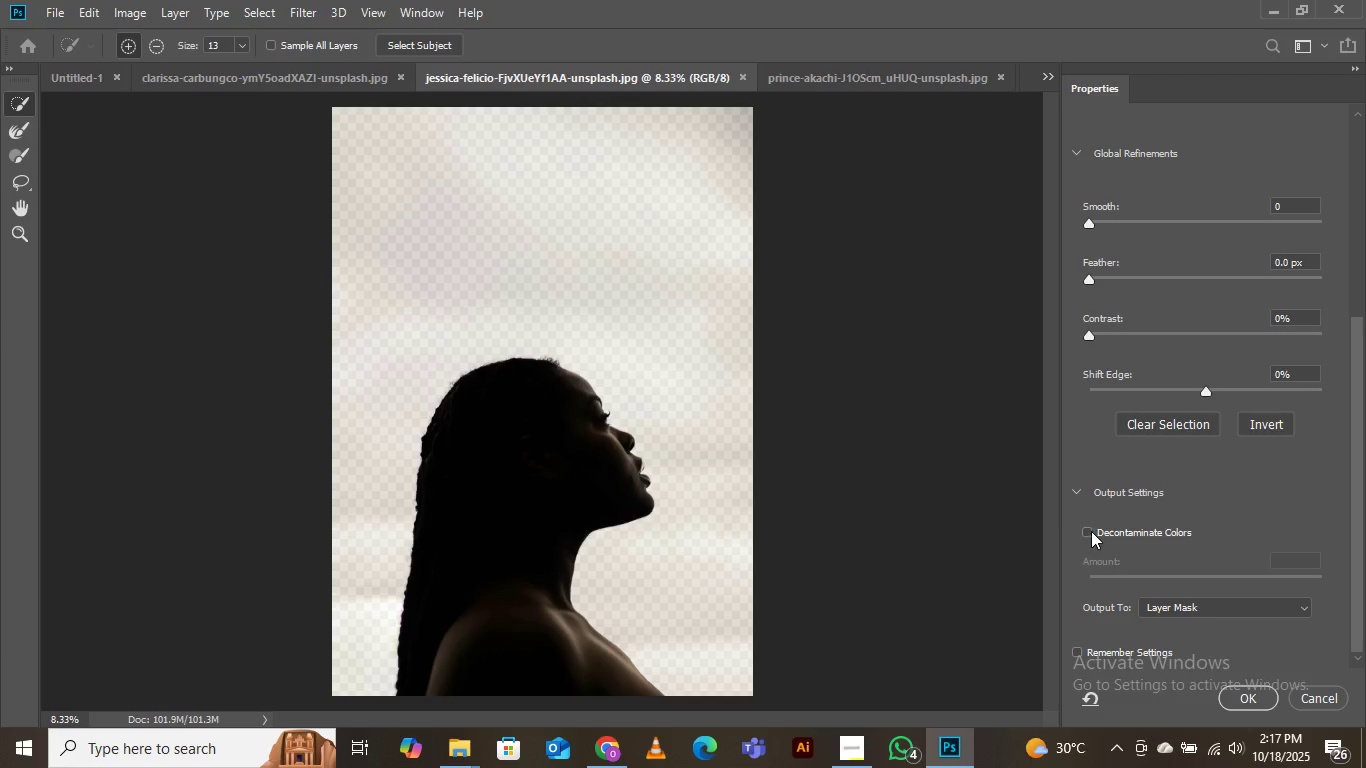 
left_click([1091, 531])
 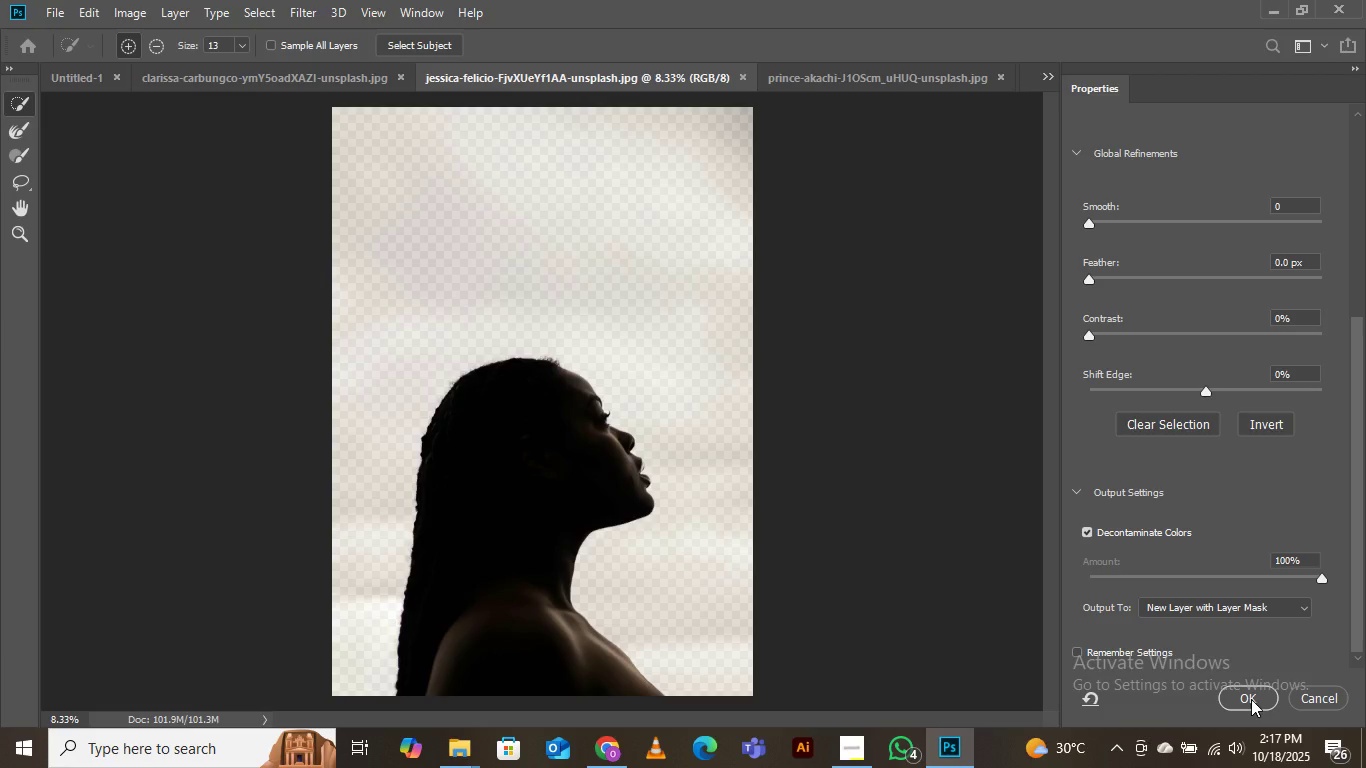 
left_click([1251, 699])
 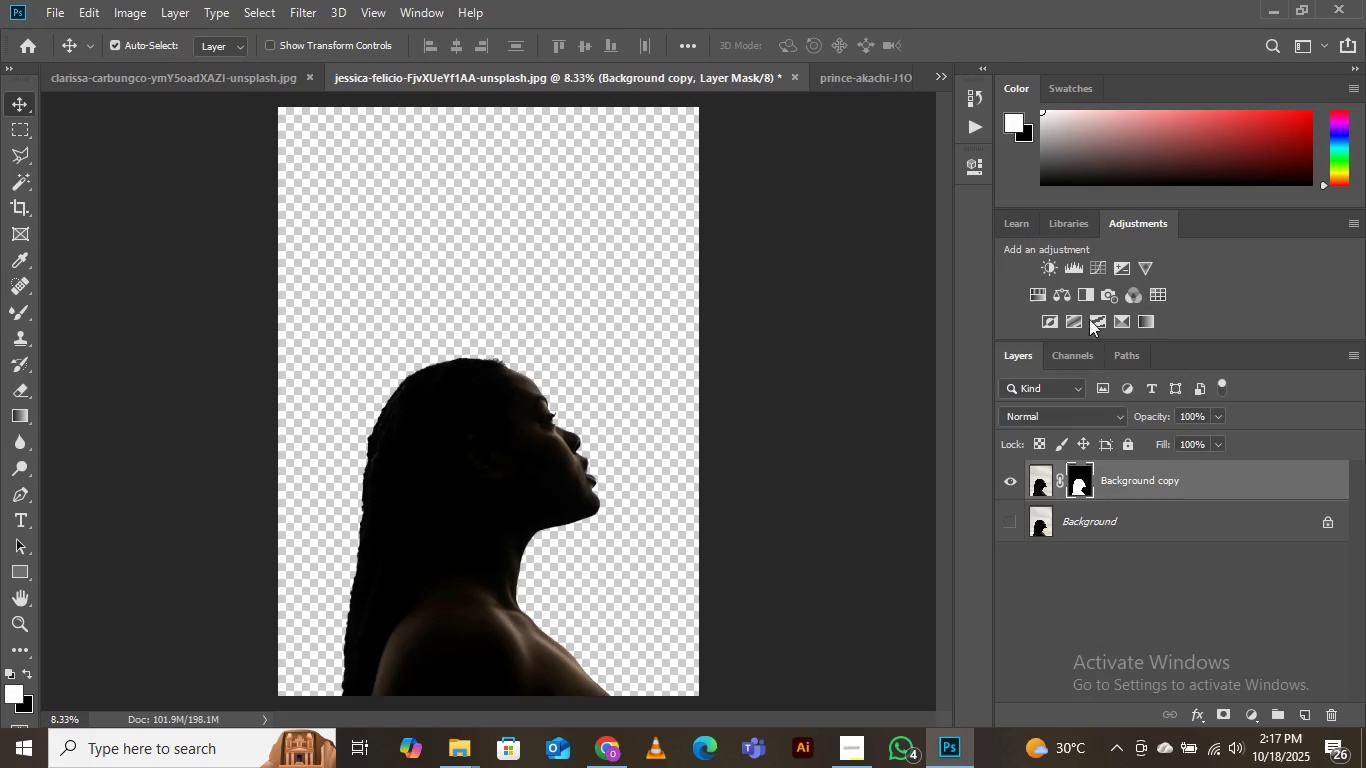 
left_click([1047, 263])
 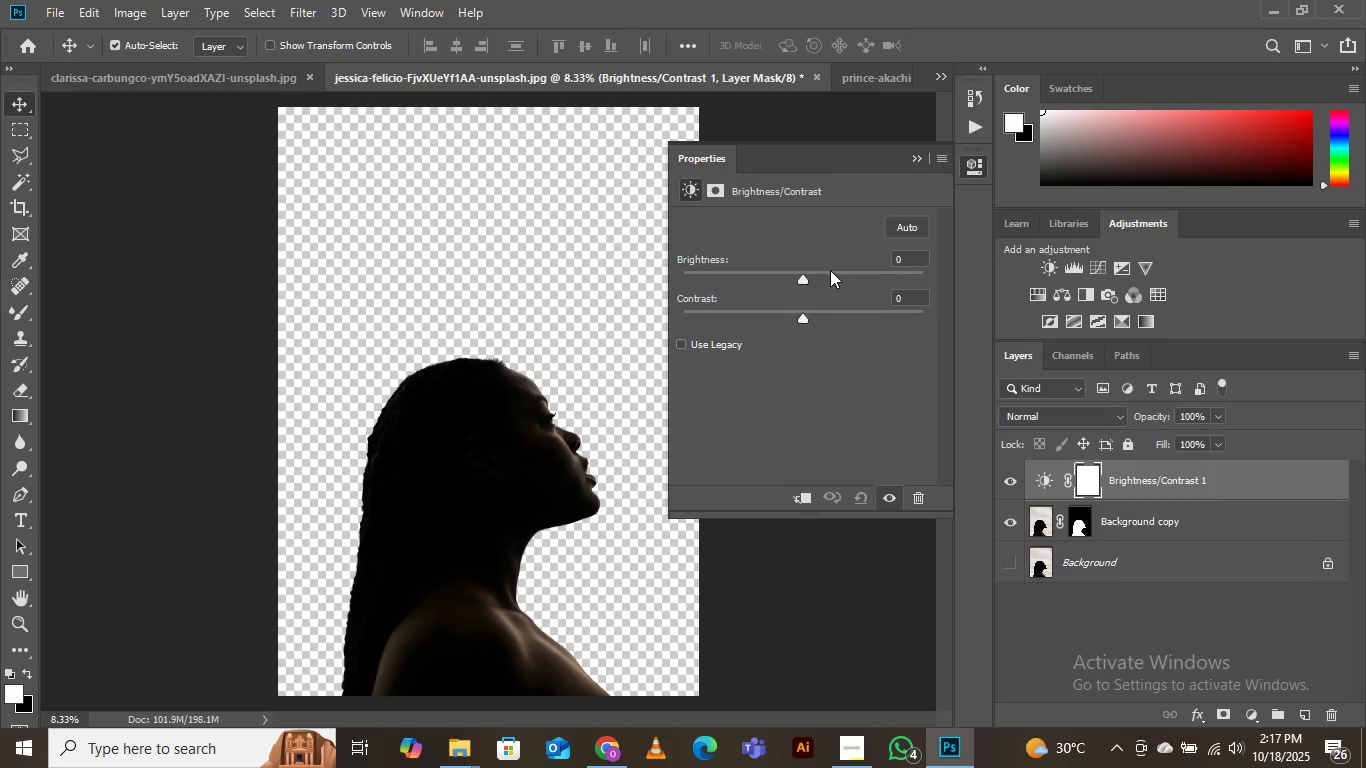 
left_click([830, 270])
 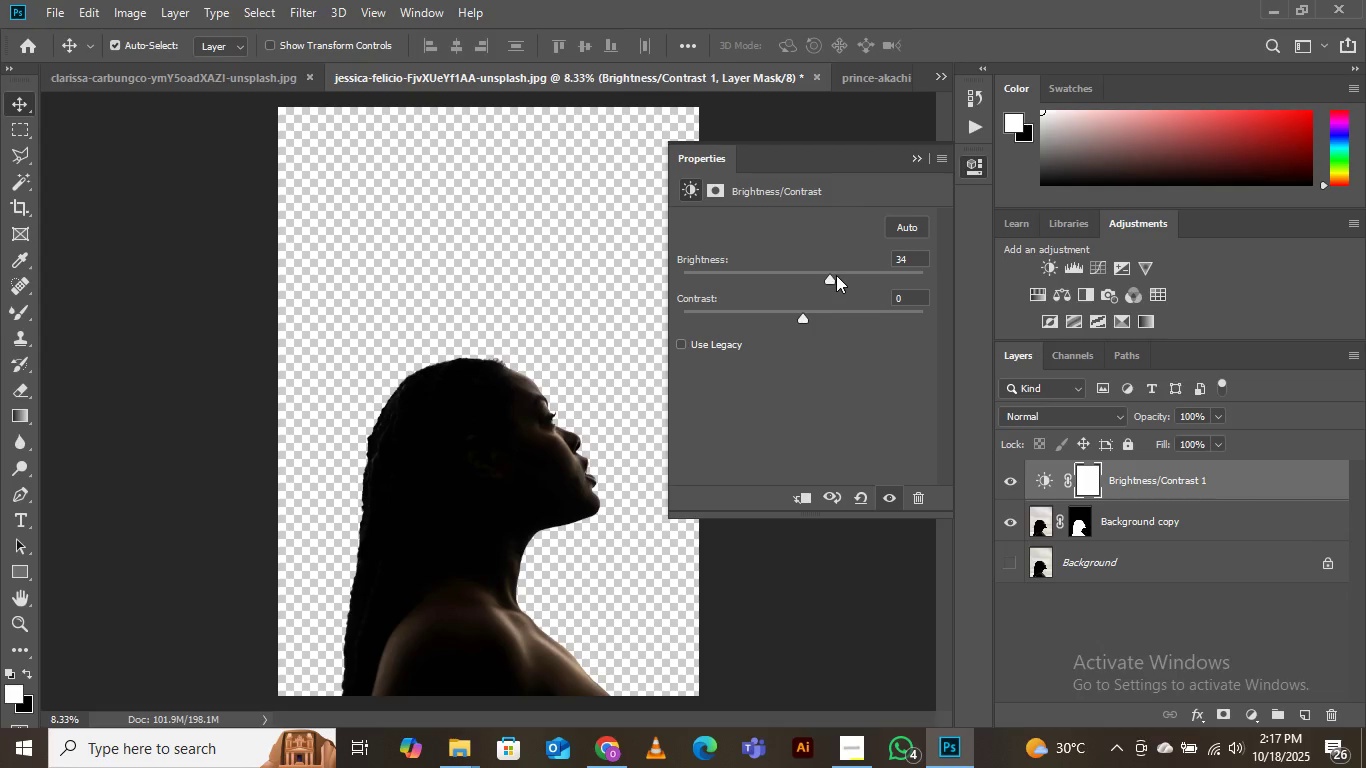 
left_click_drag(start_coordinate=[835, 276], to_coordinate=[903, 289])
 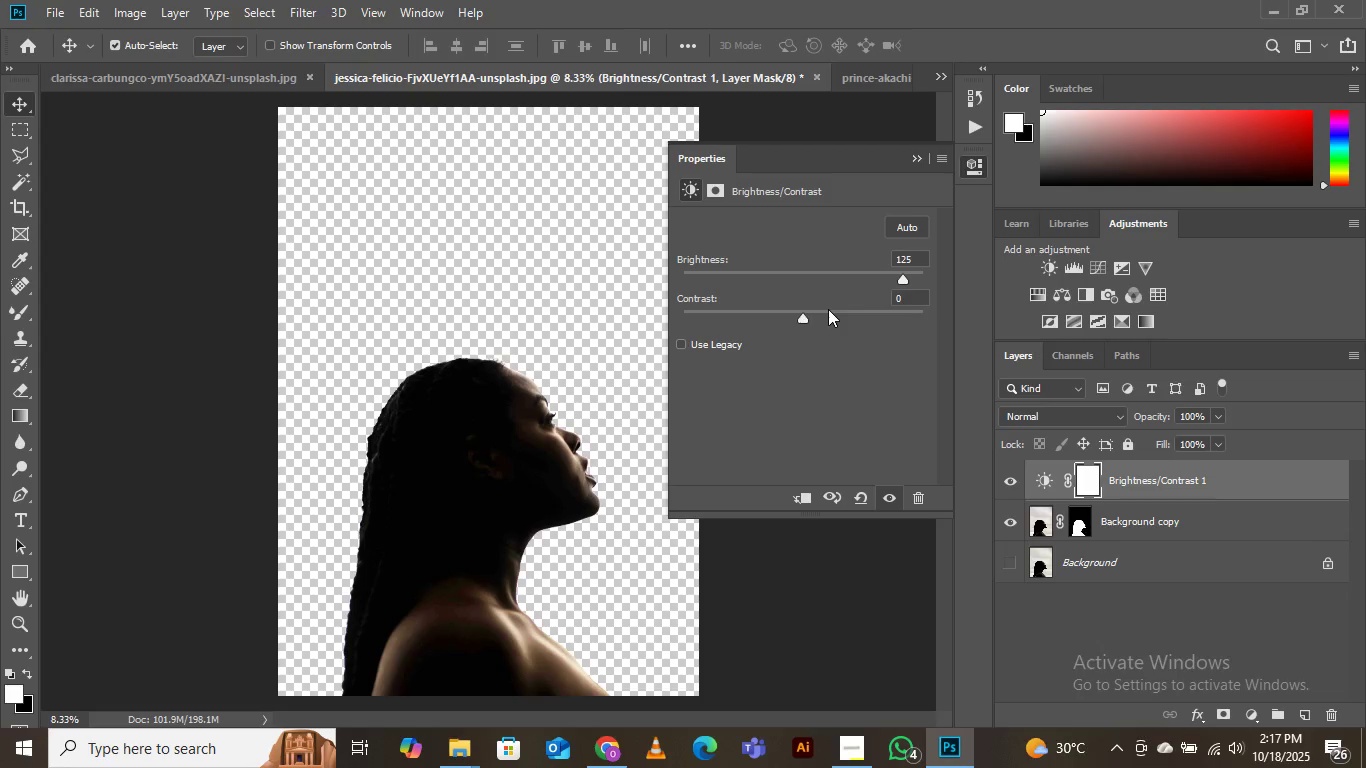 
left_click([828, 309])
 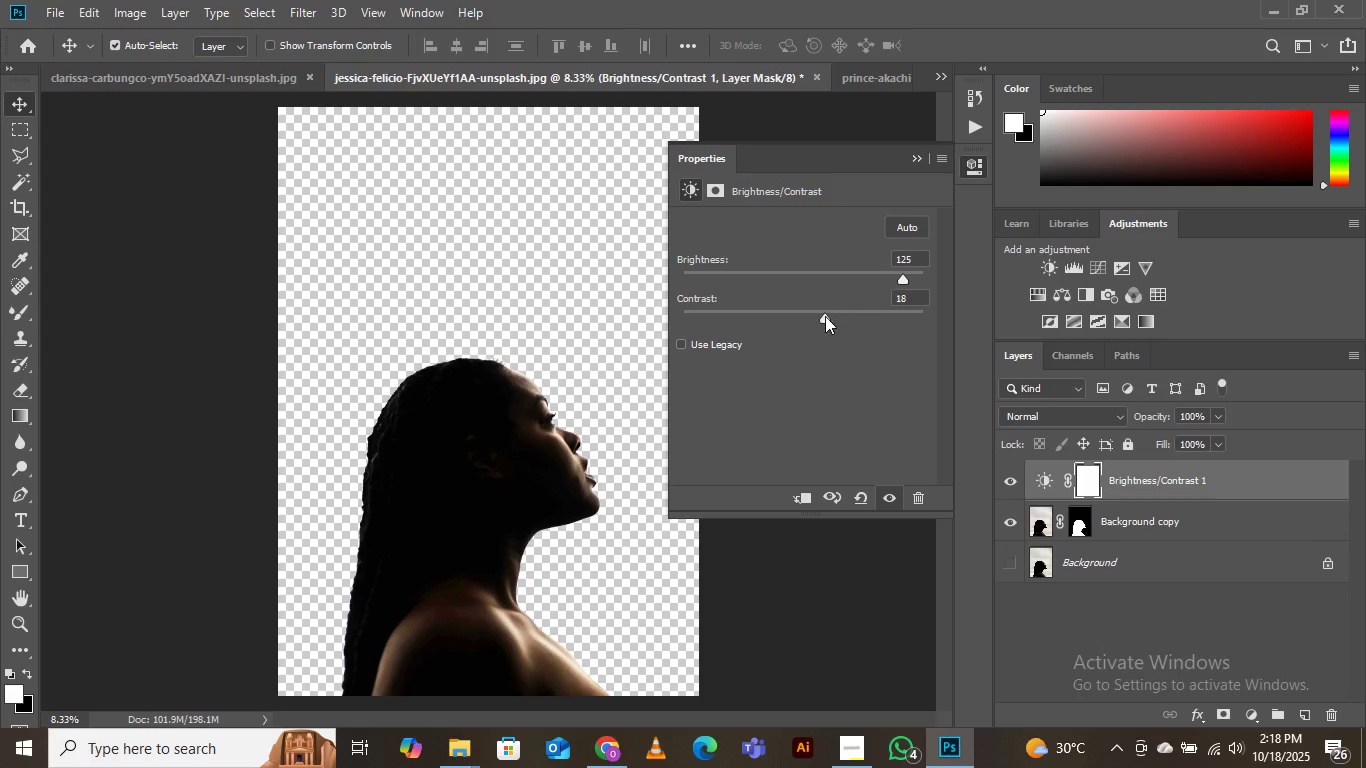 
left_click_drag(start_coordinate=[825, 316], to_coordinate=[815, 318])
 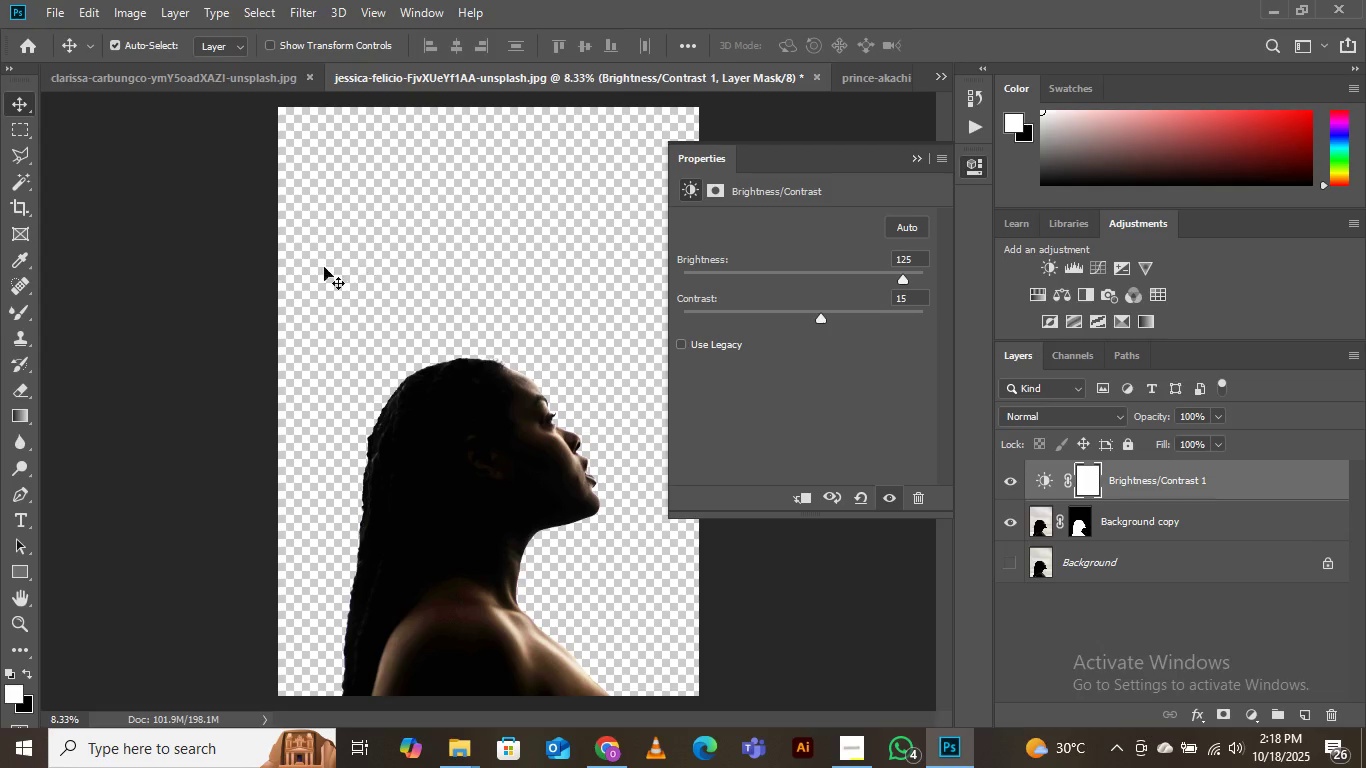 
left_click([172, 283])
 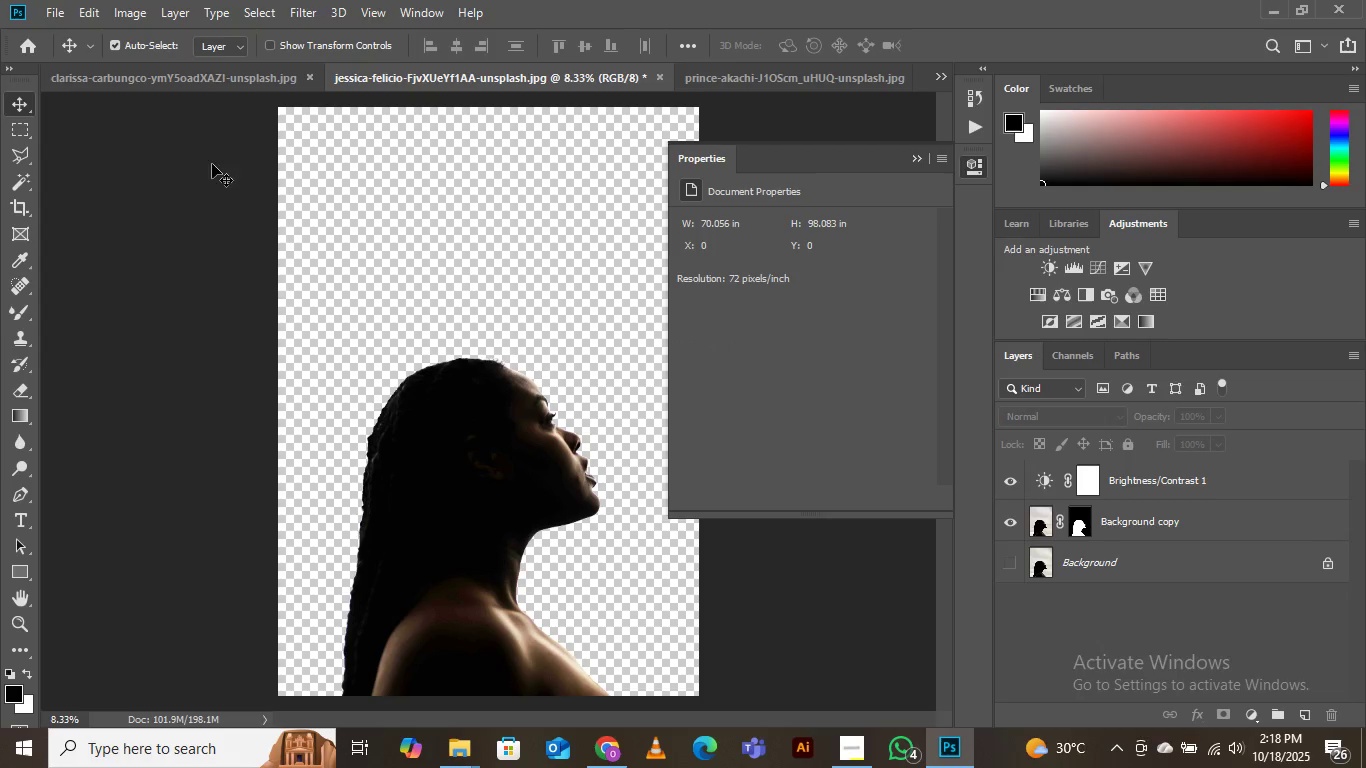 
left_click([60, 16])
 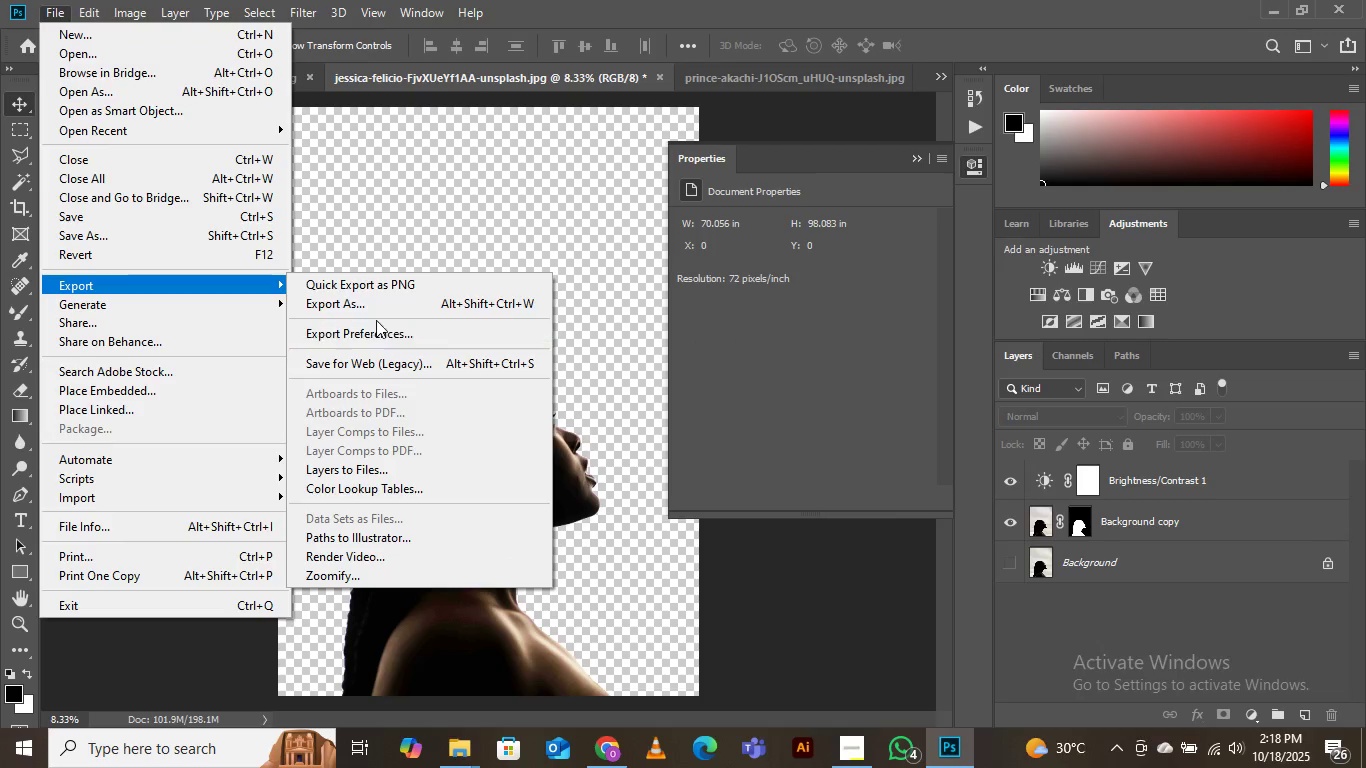 
left_click([381, 278])
 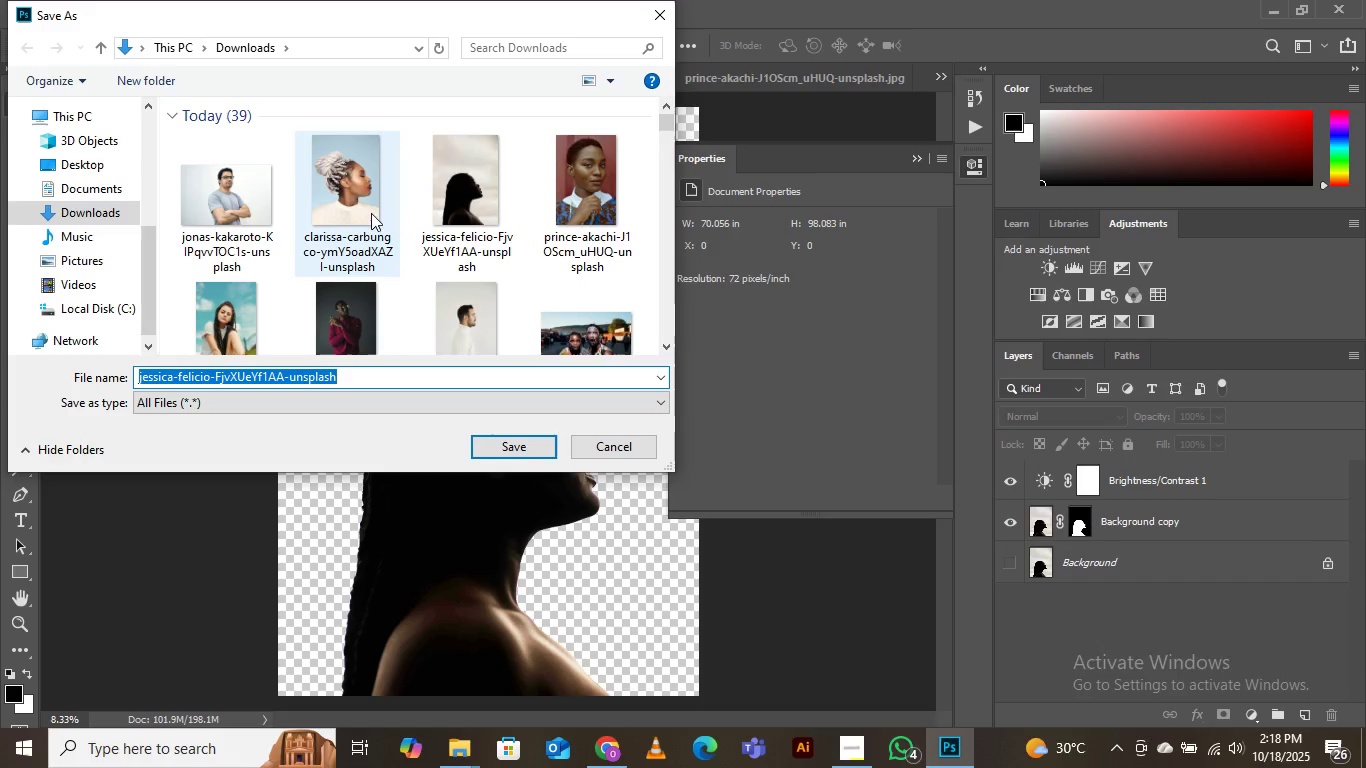 
scroll: coordinate [356, 260], scroll_direction: down, amount: 10.0
 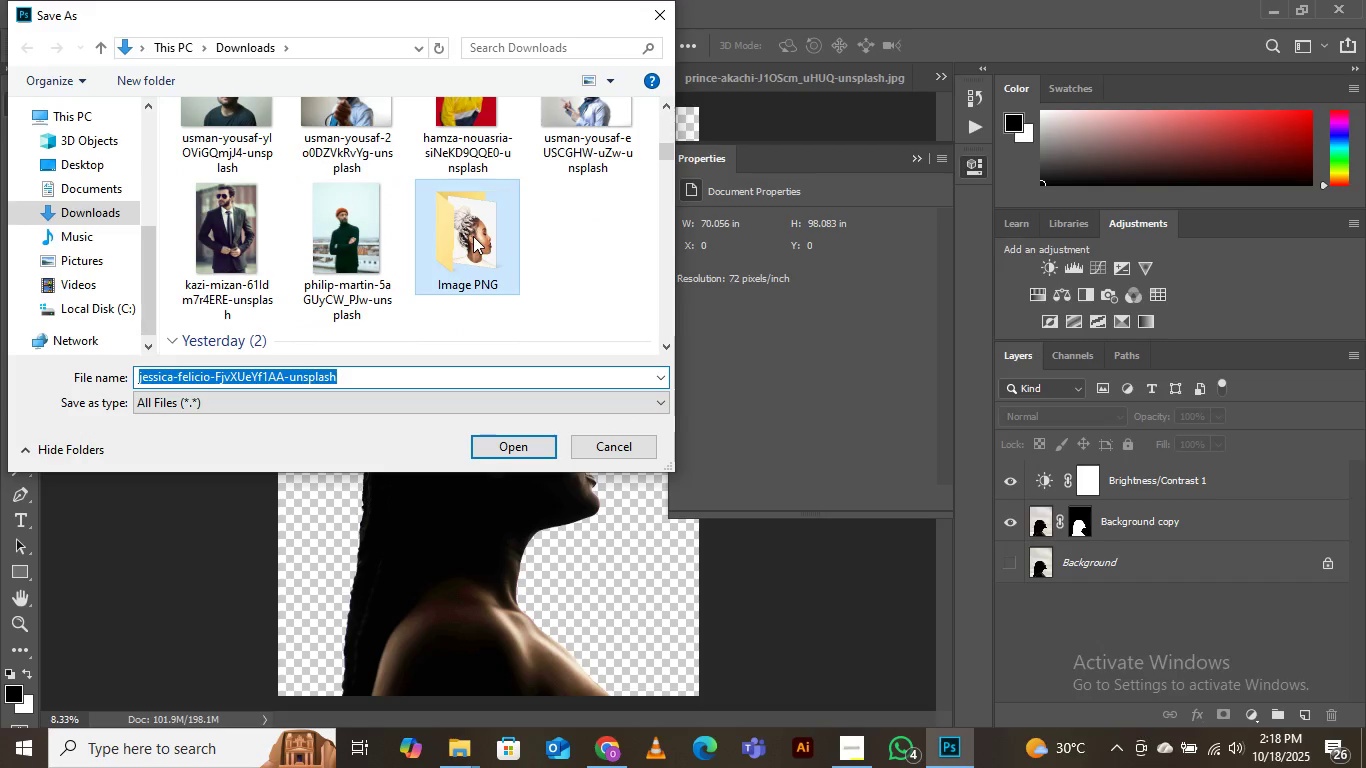 
left_click([473, 236])
 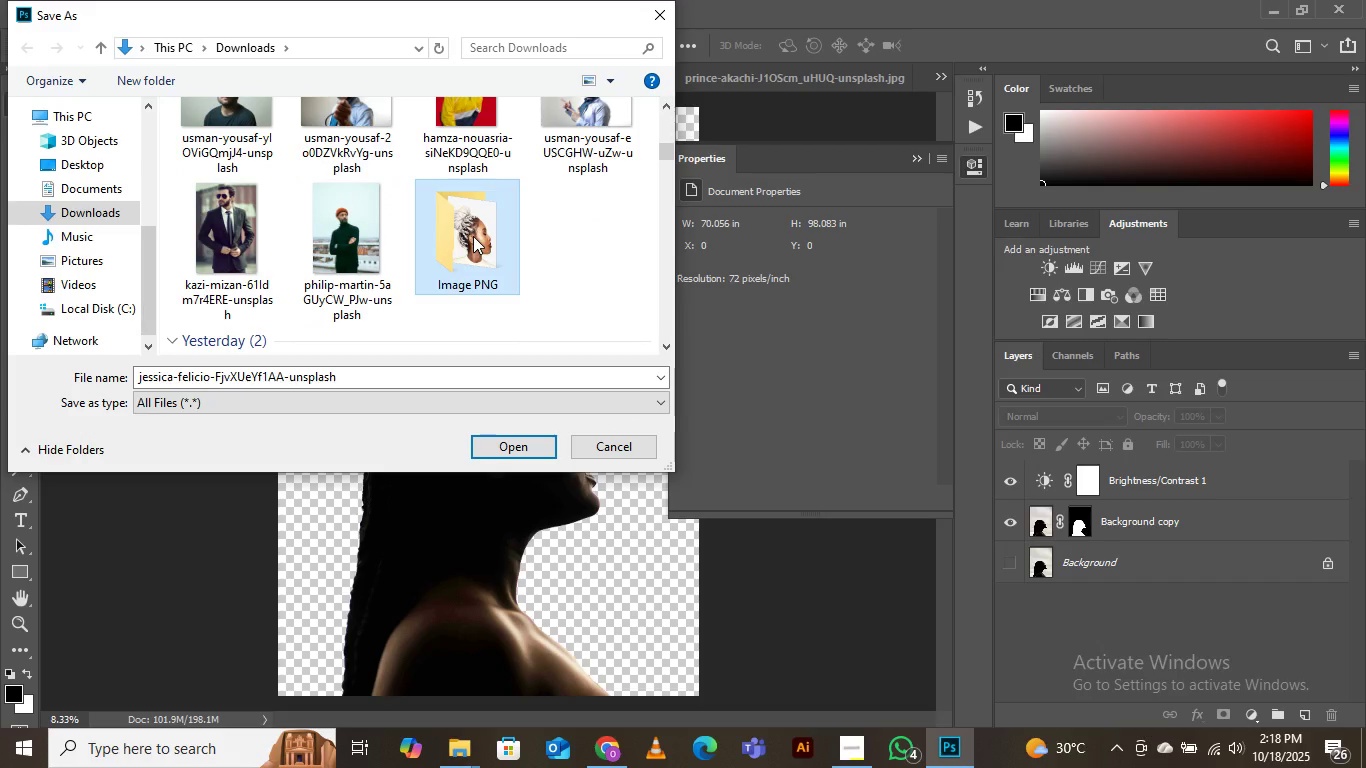 
left_click([473, 236])
 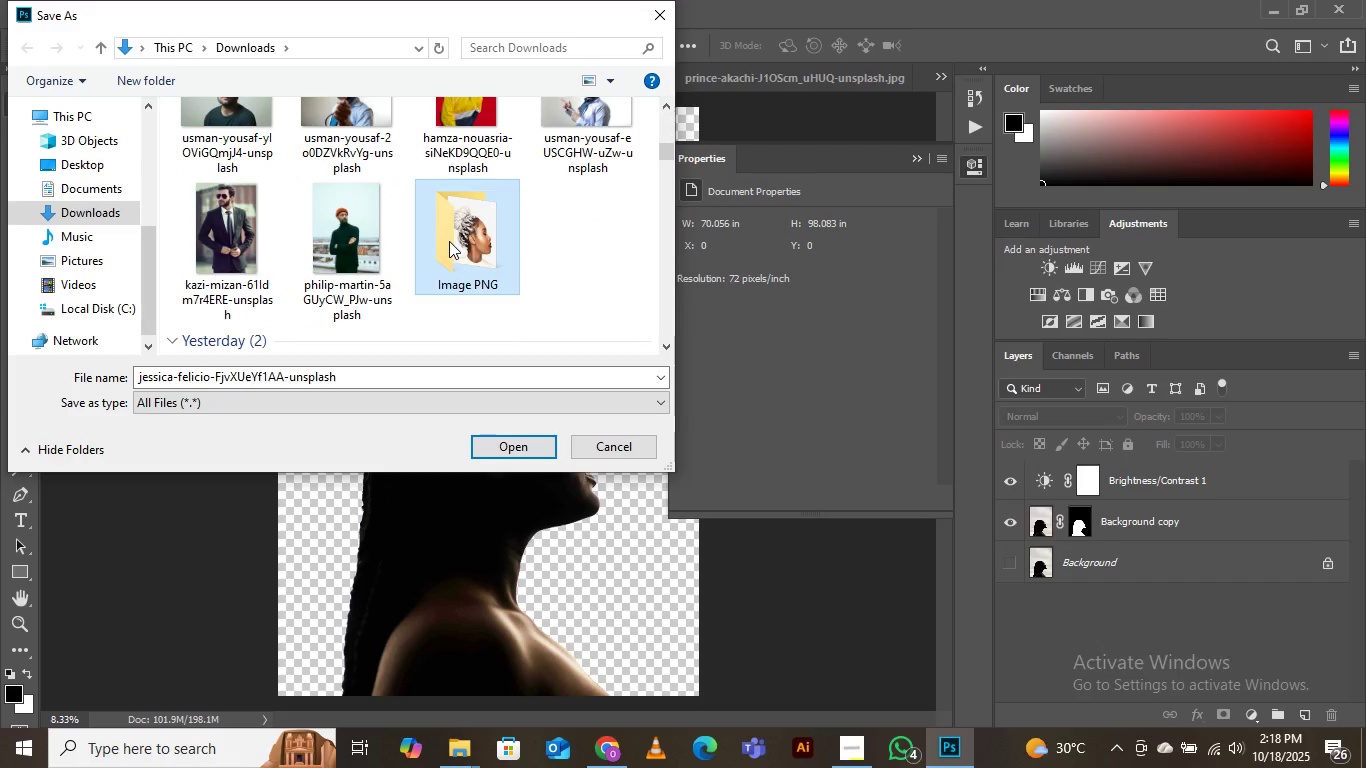 
double_click([449, 240])
 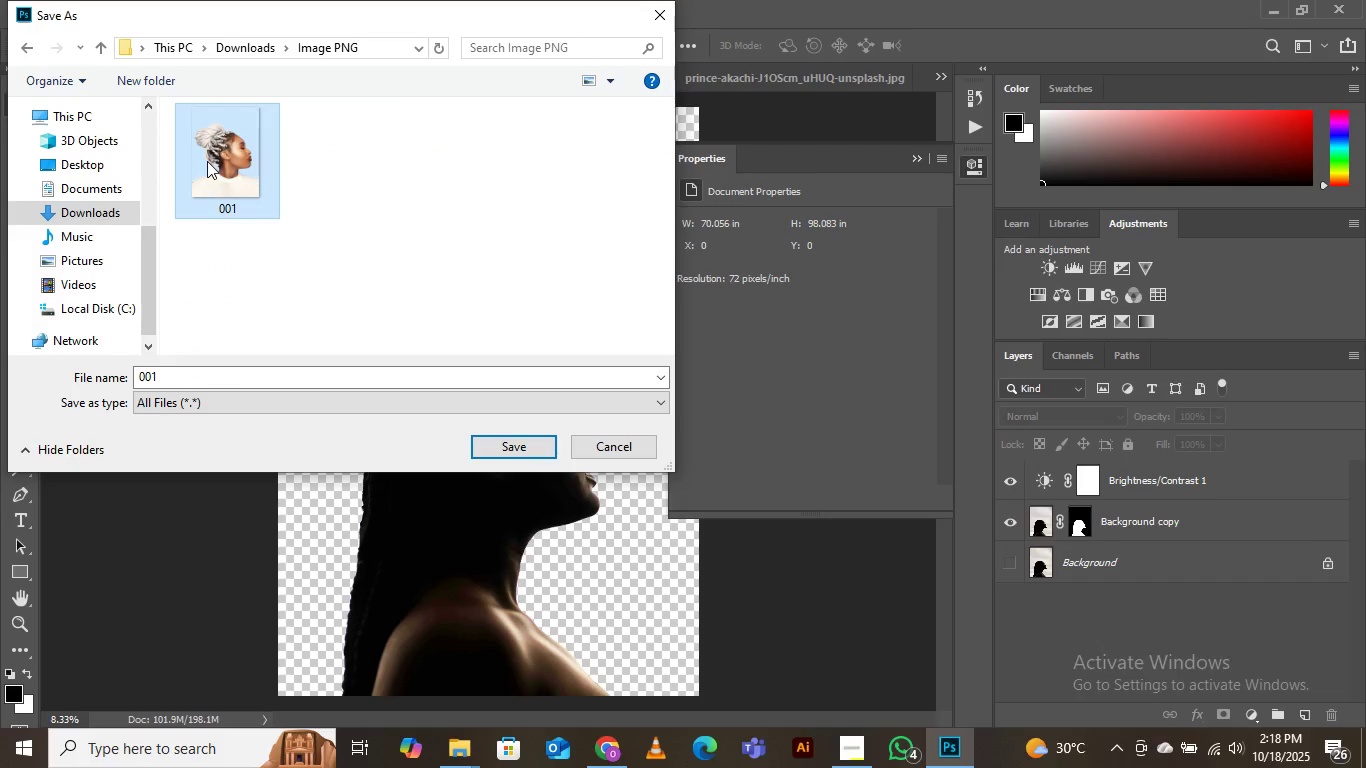 
left_click([207, 161])
 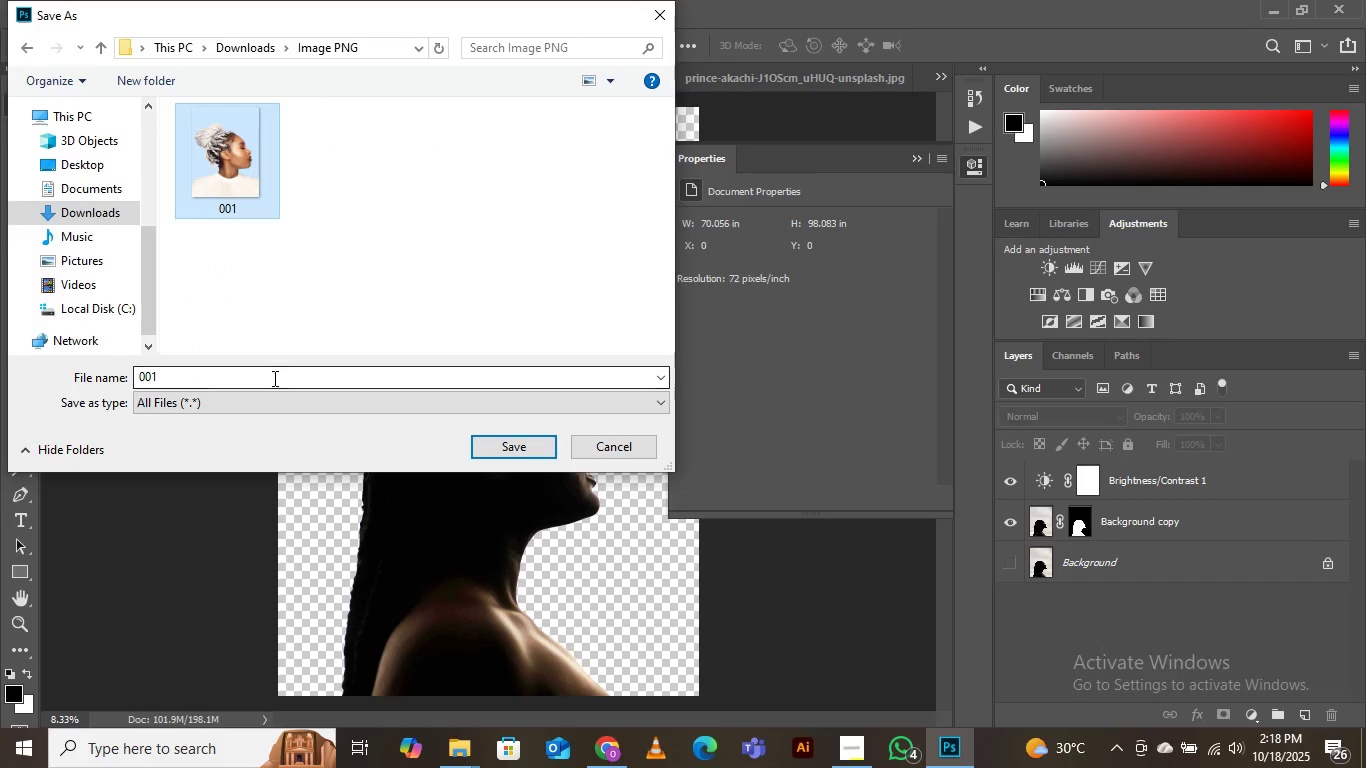 
left_click([273, 378])
 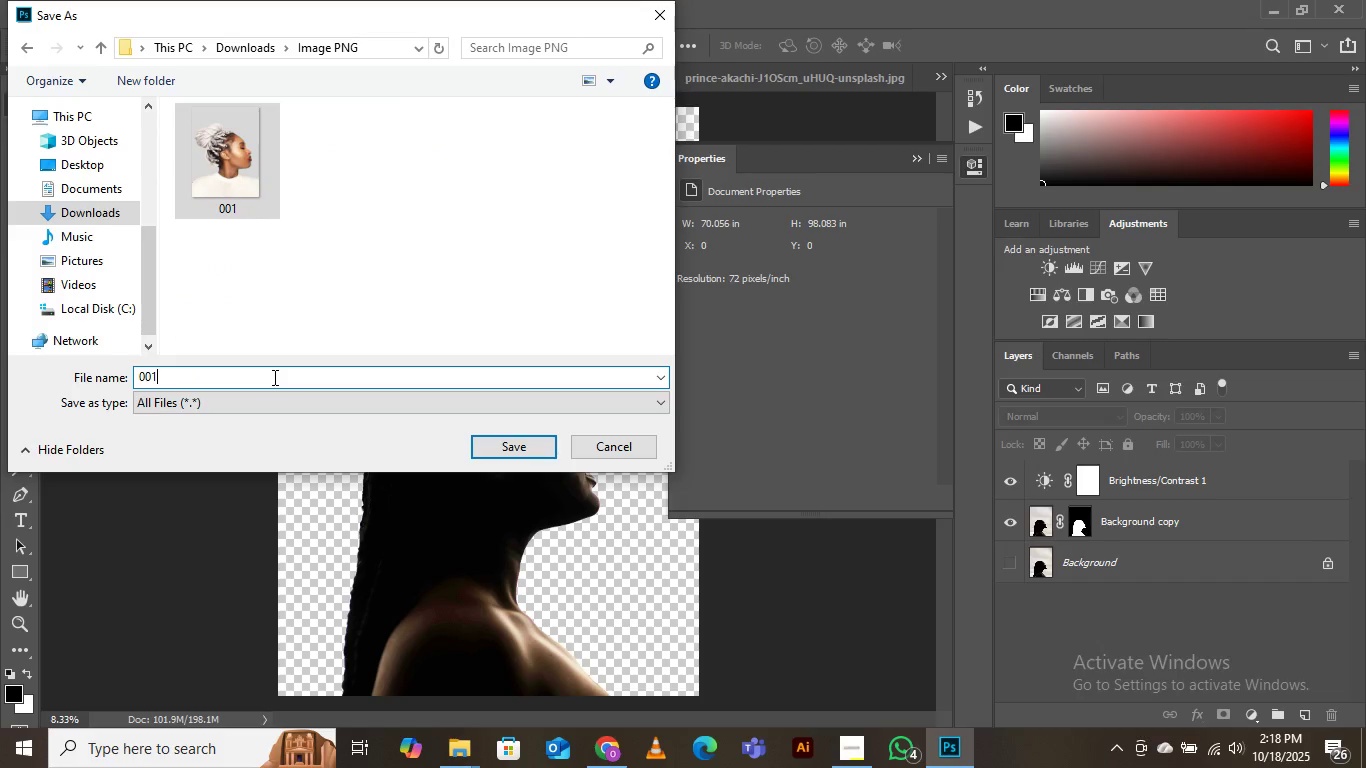 
key(ArrowRight)
 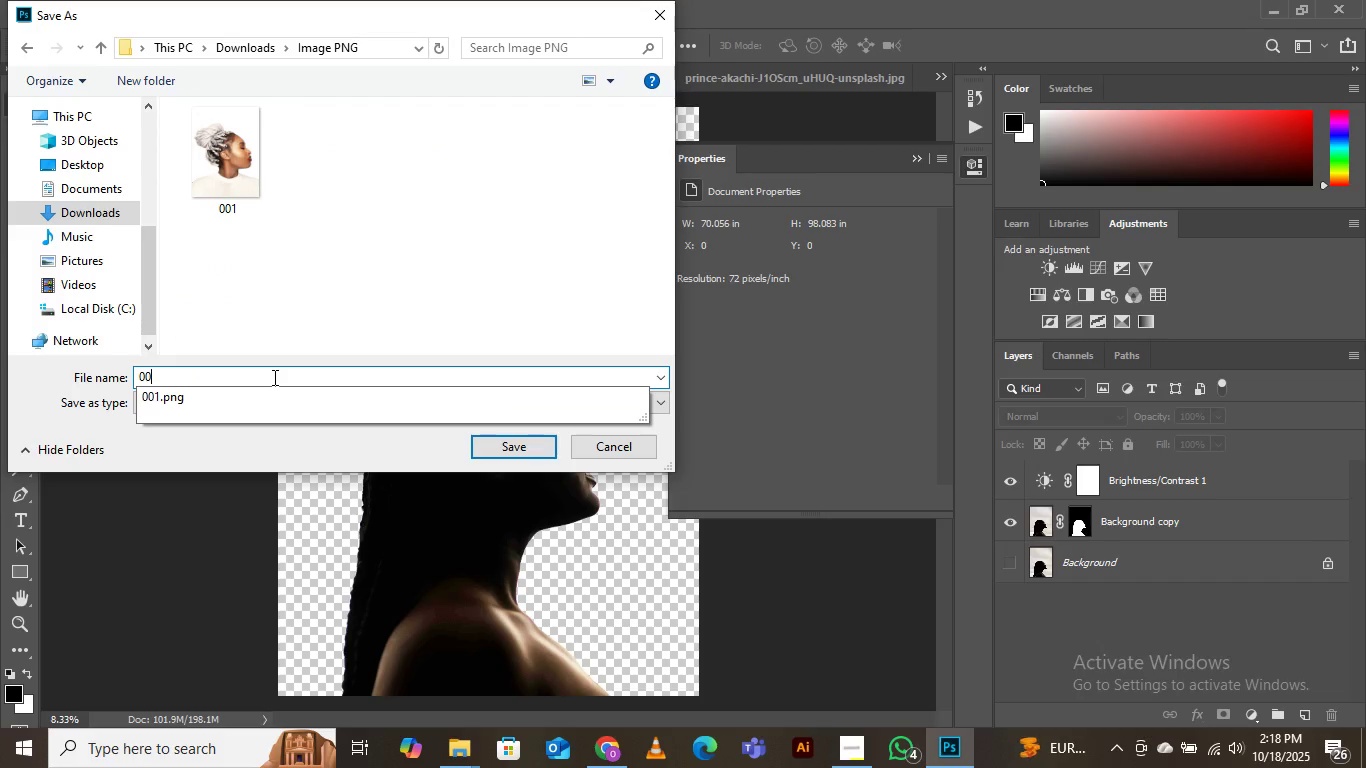 
key(Backspace)
 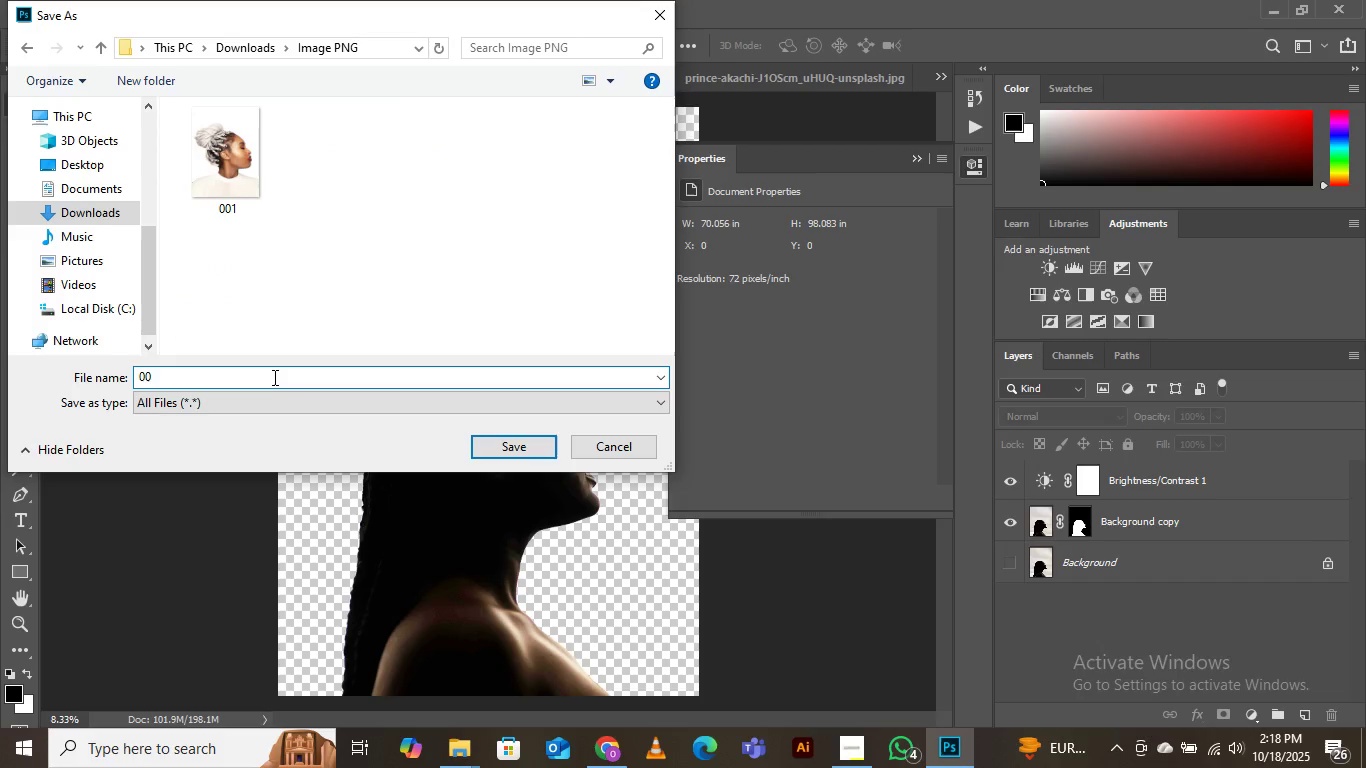 
key(2)
 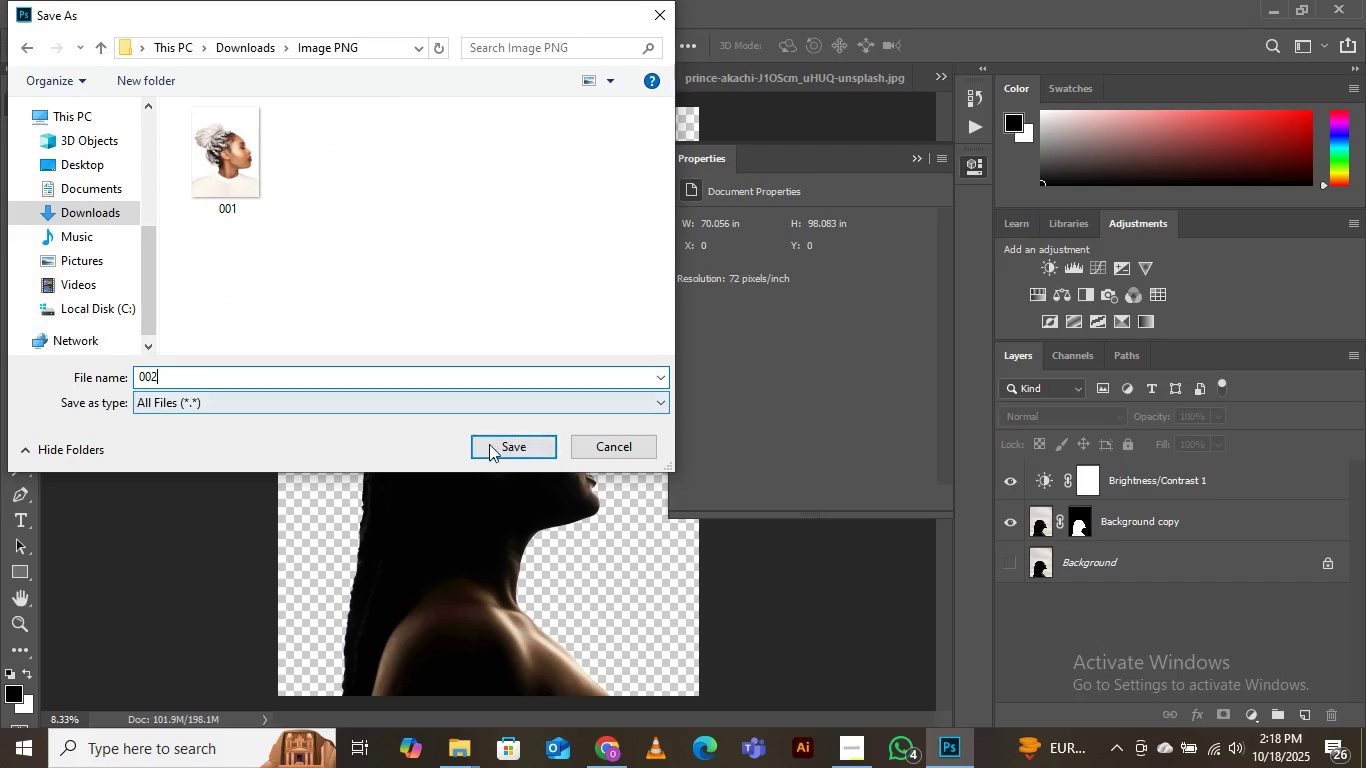 
left_click([489, 446])
 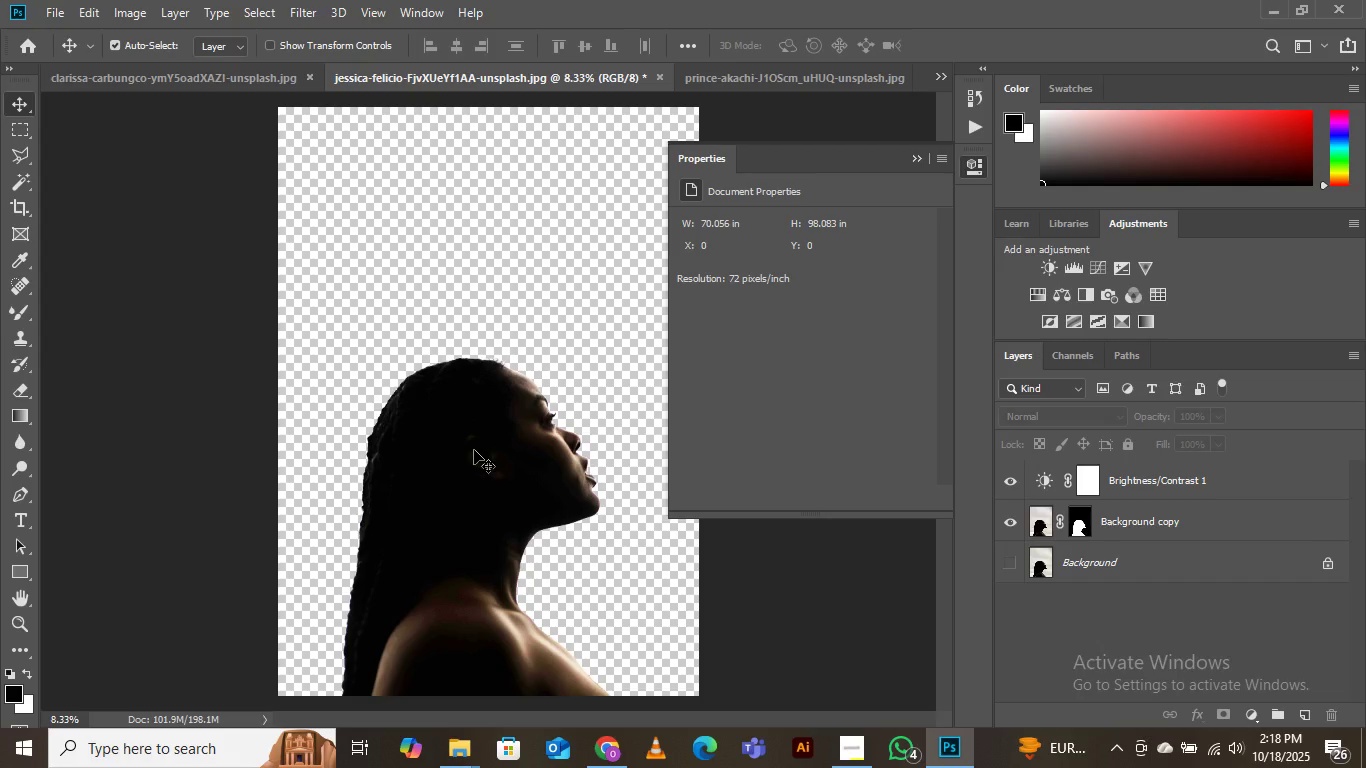 
wait(13.32)
 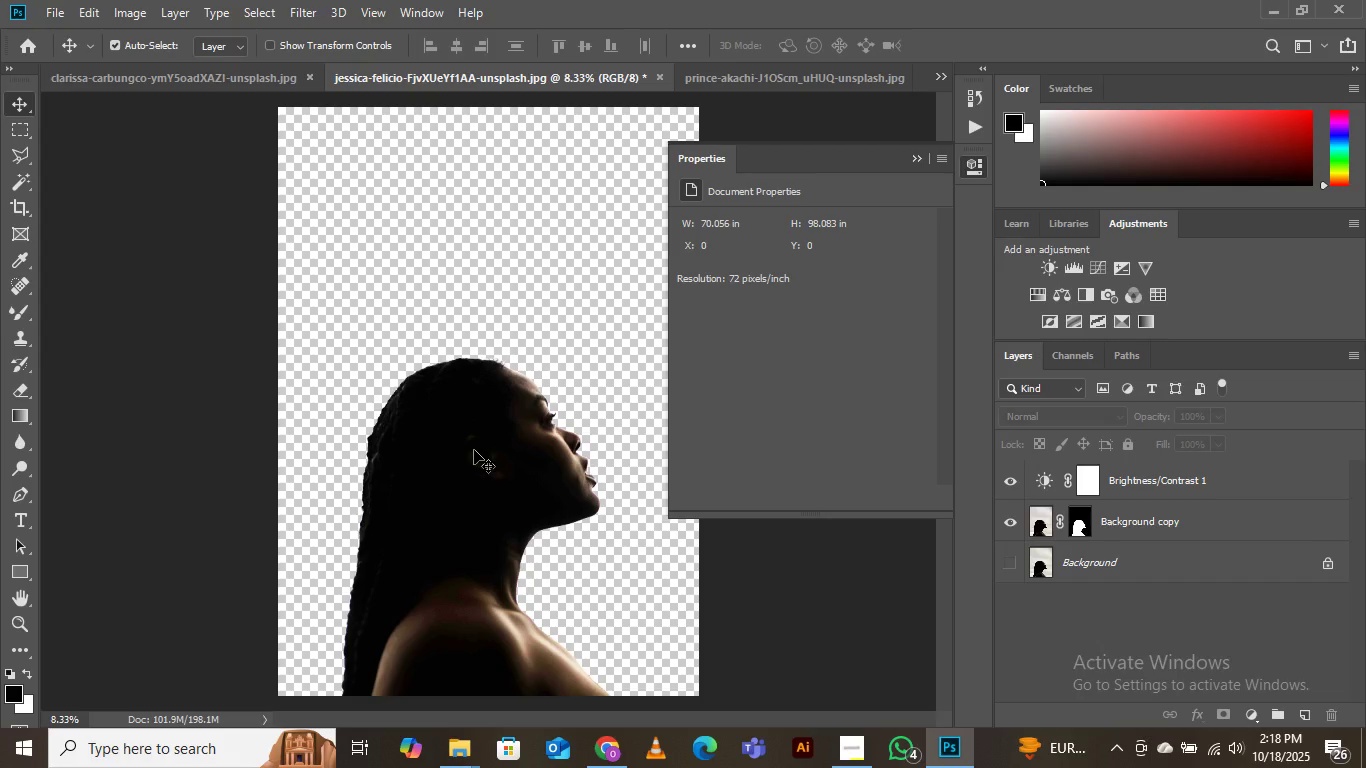 
left_click([726, 74])
 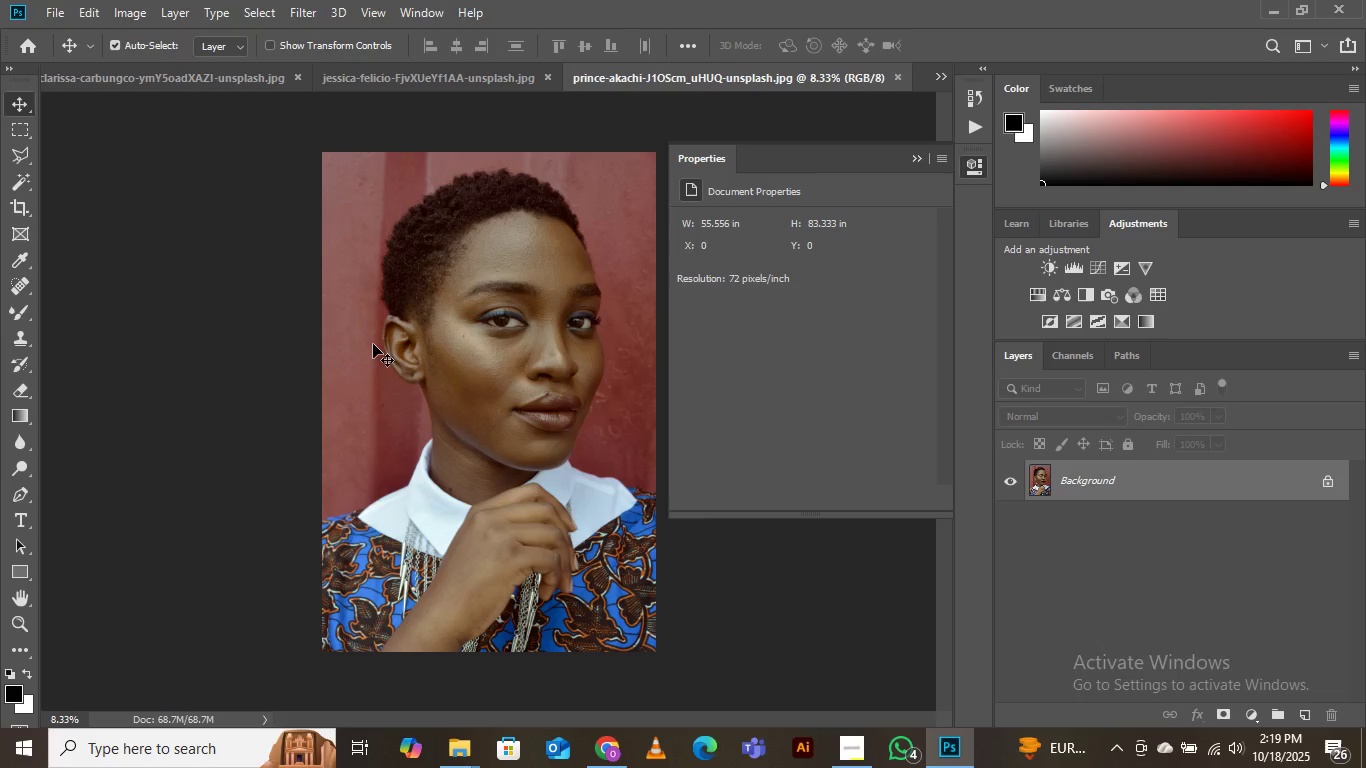 
wait(41.14)
 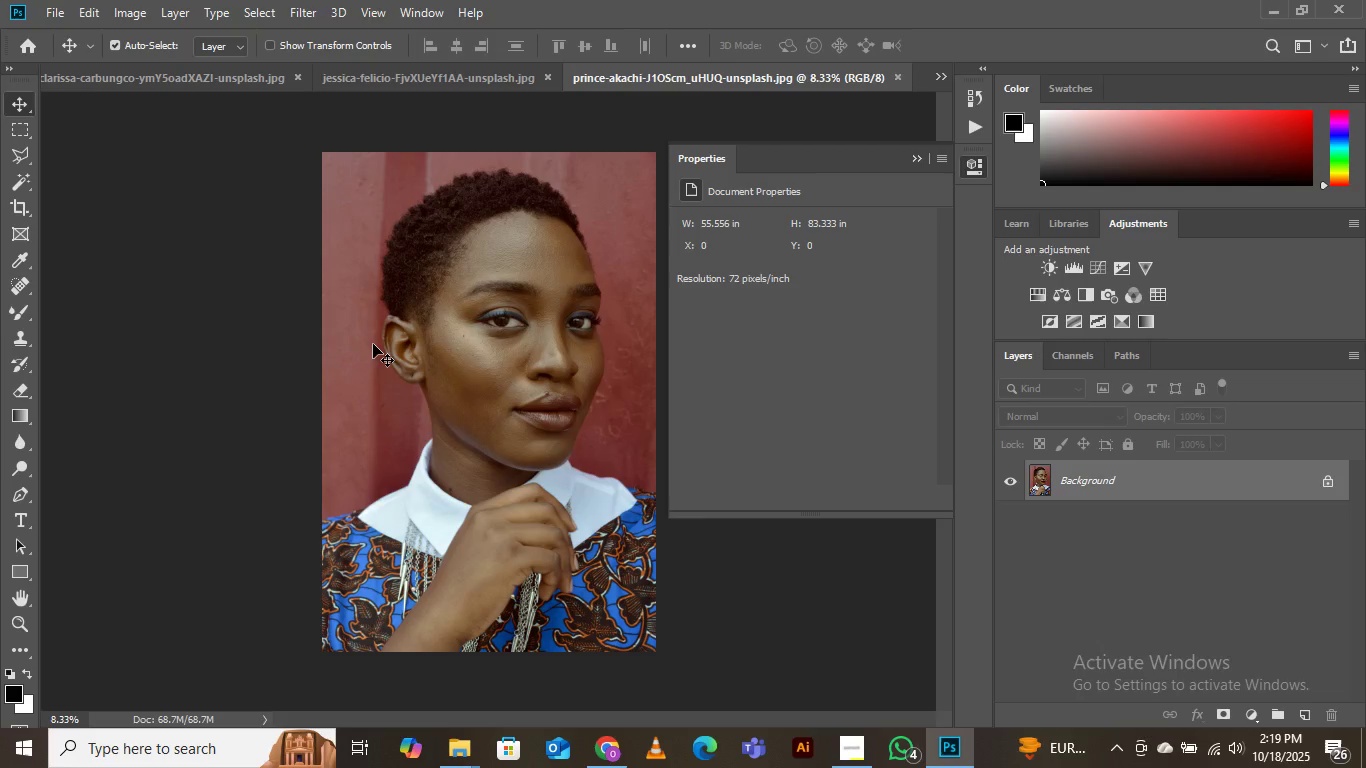 
left_click([264, 11])
 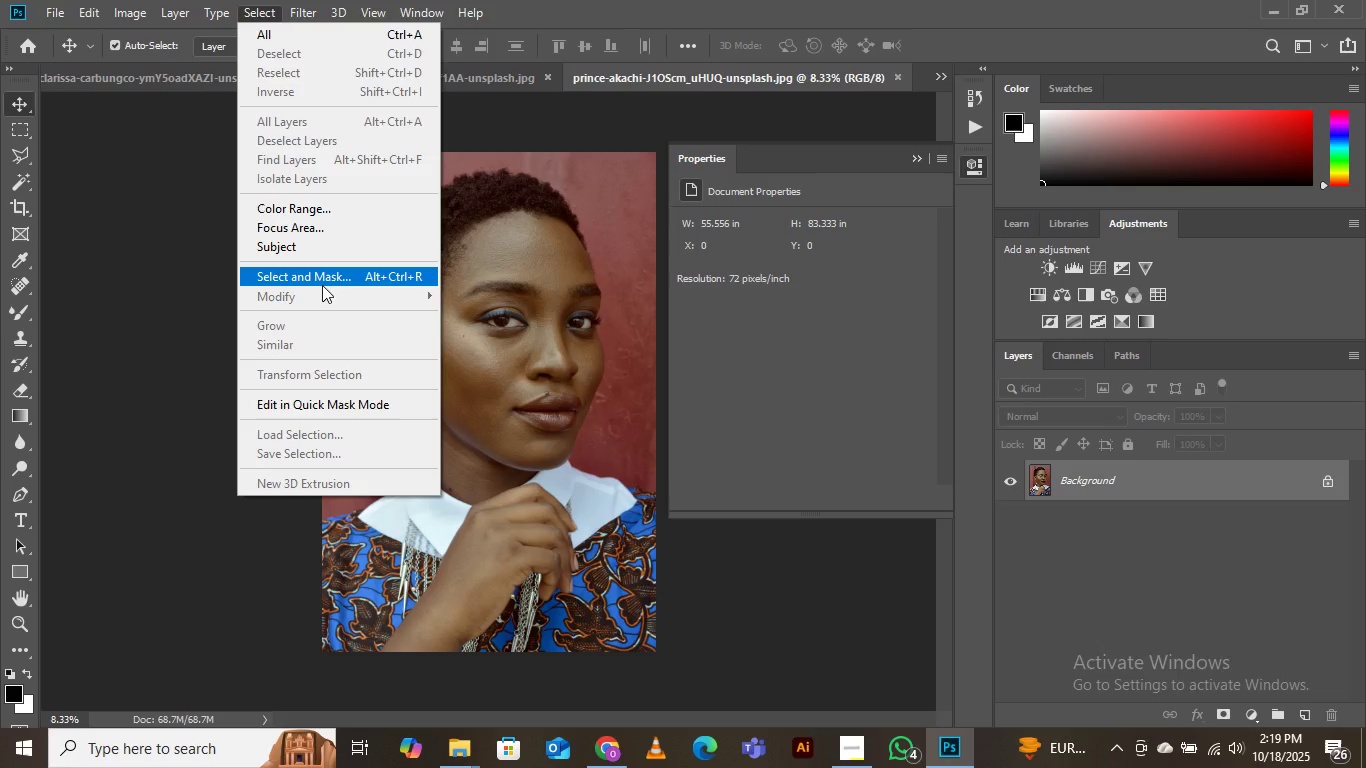 
left_click([322, 285])
 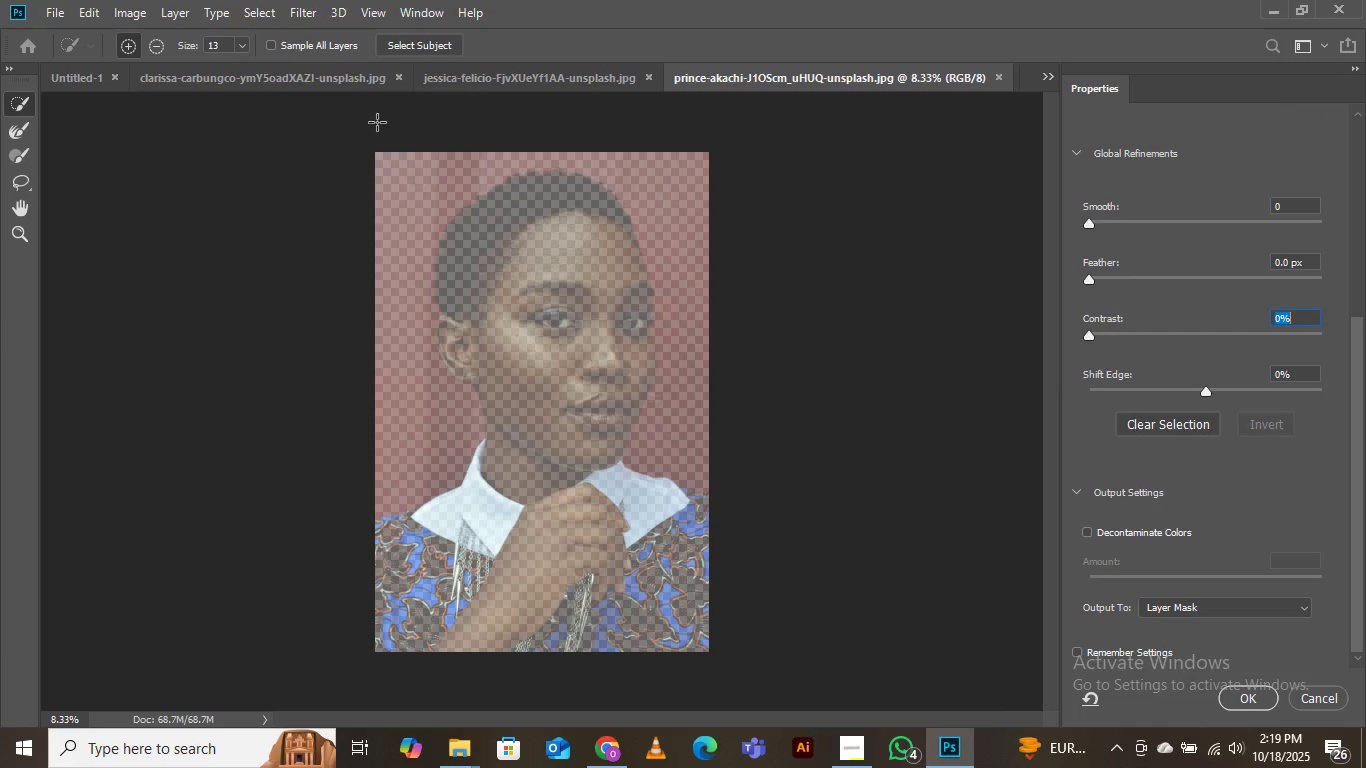 
left_click([409, 39])
 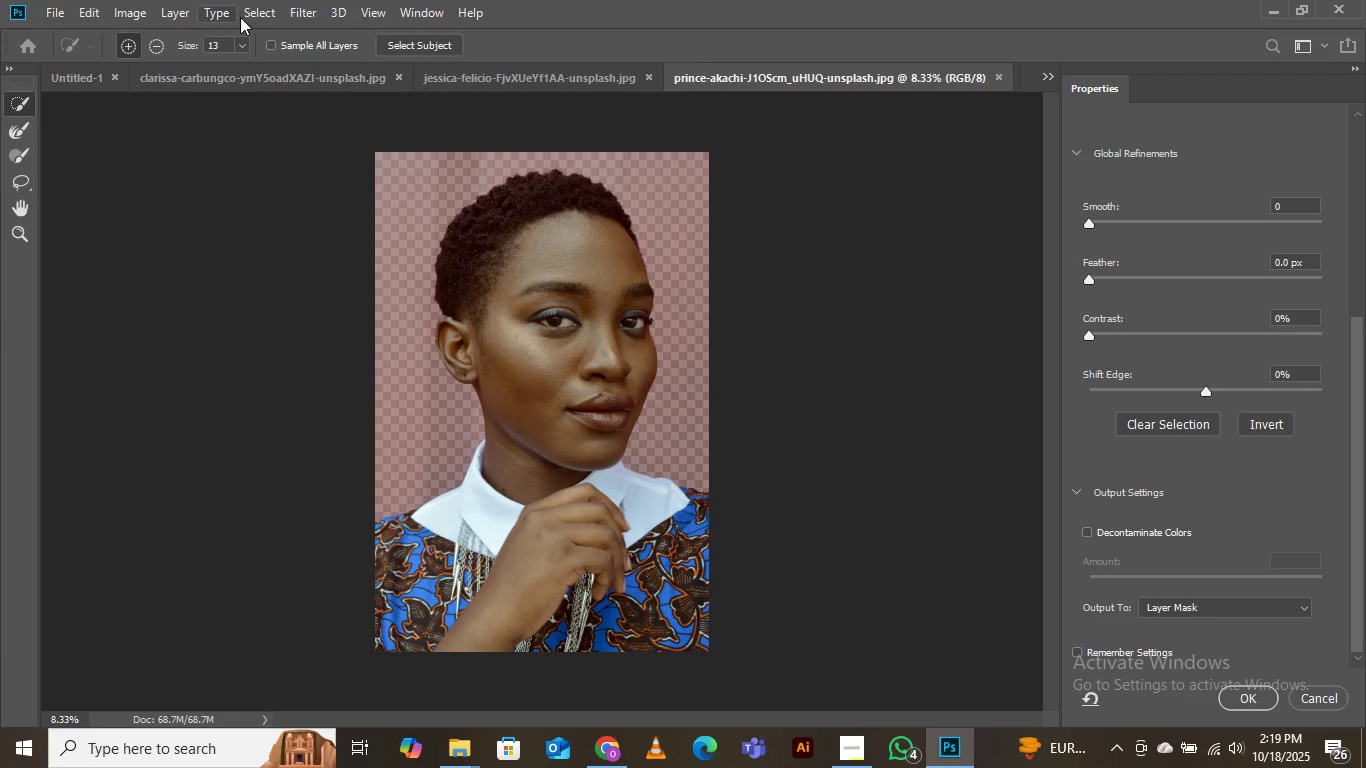 
wait(13.38)
 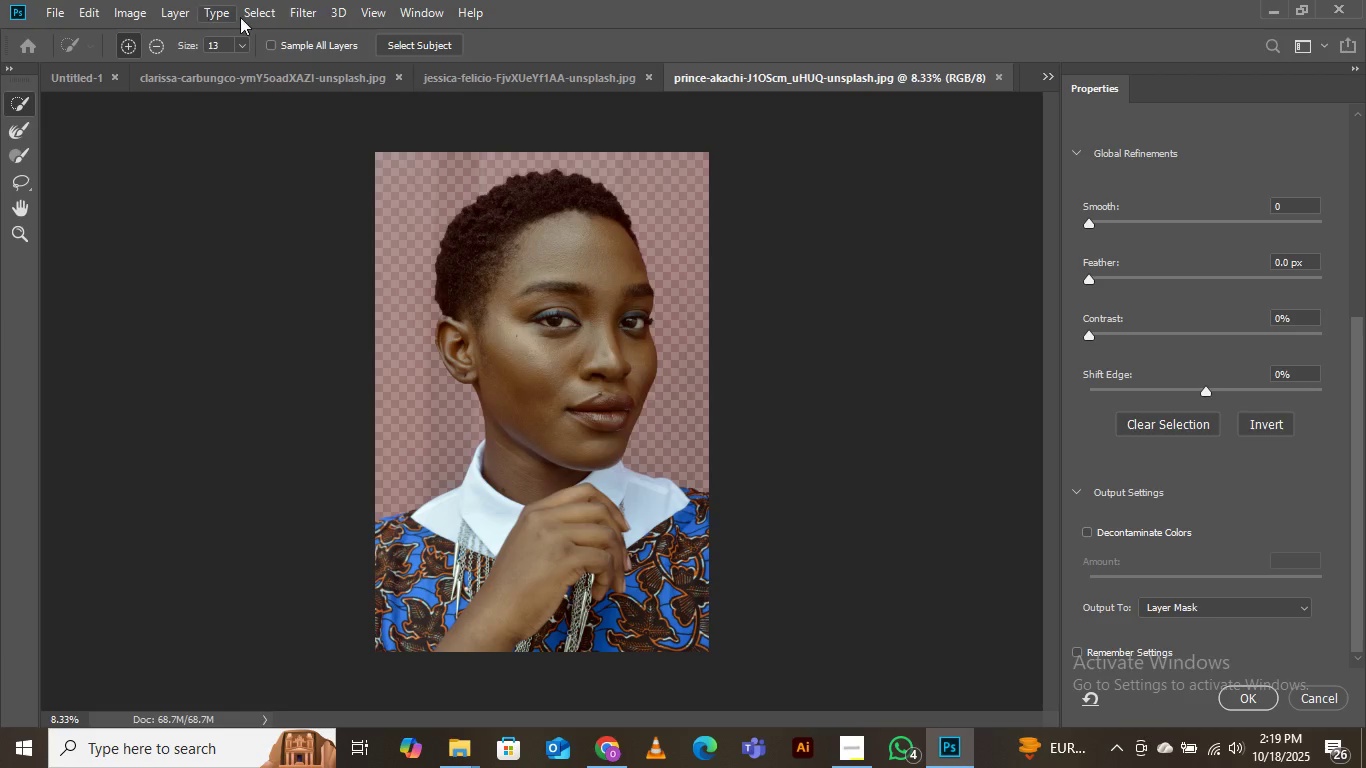 
left_click([1089, 532])
 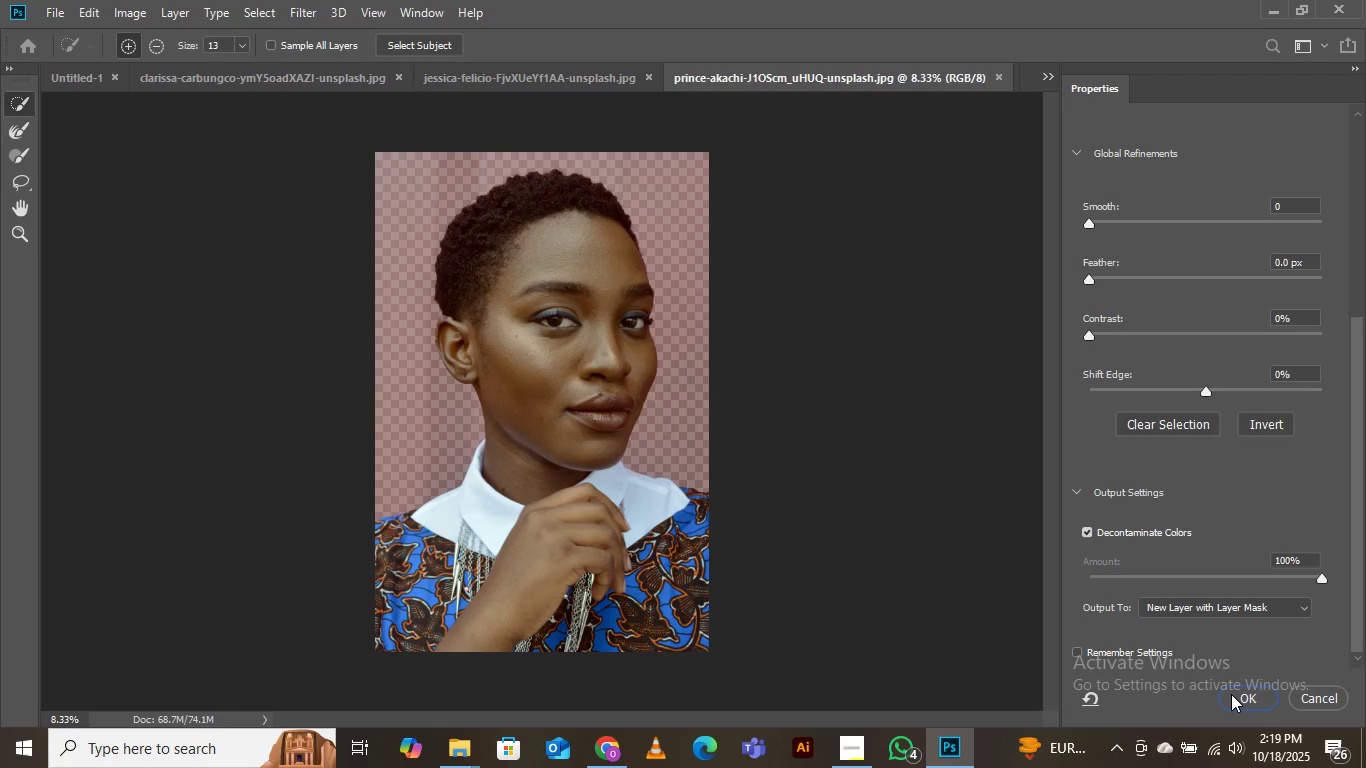 
left_click([1231, 694])
 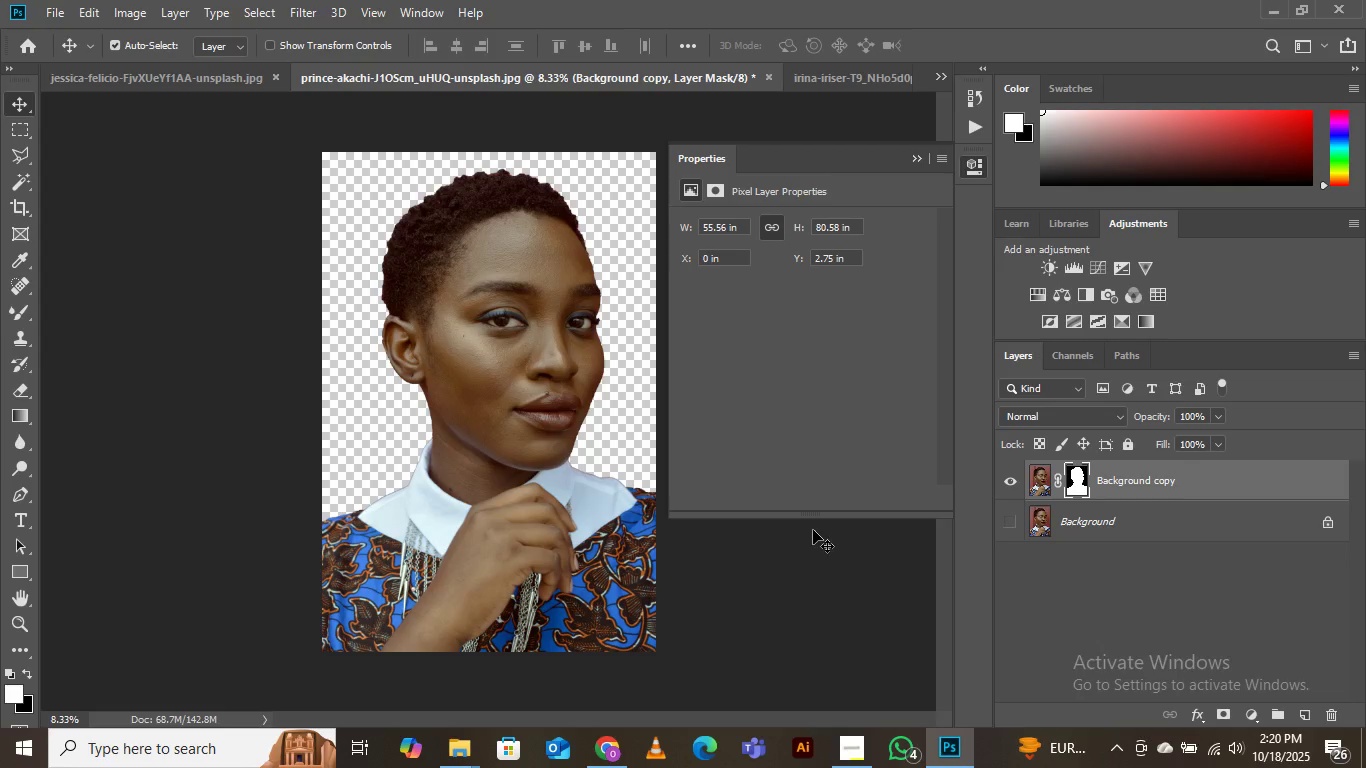 
wait(18.66)
 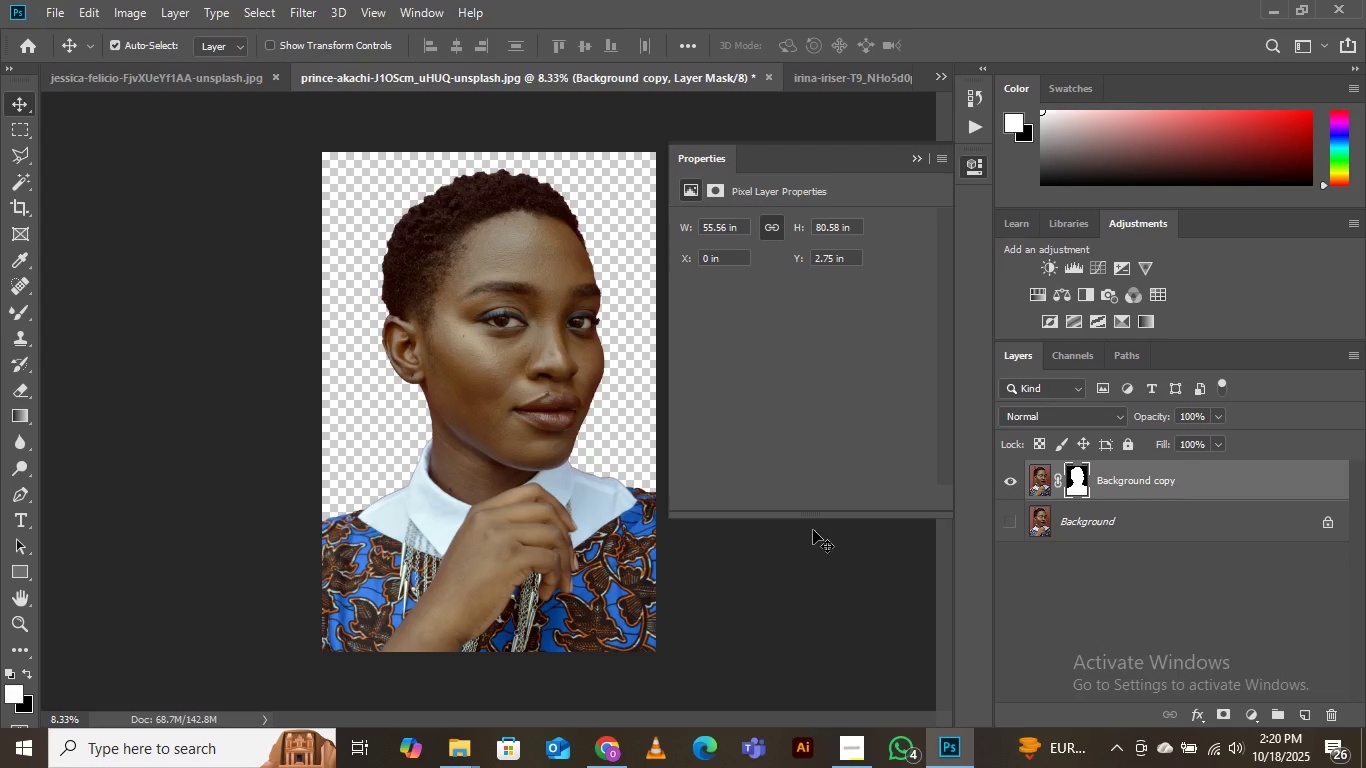 
left_click([1049, 266])
 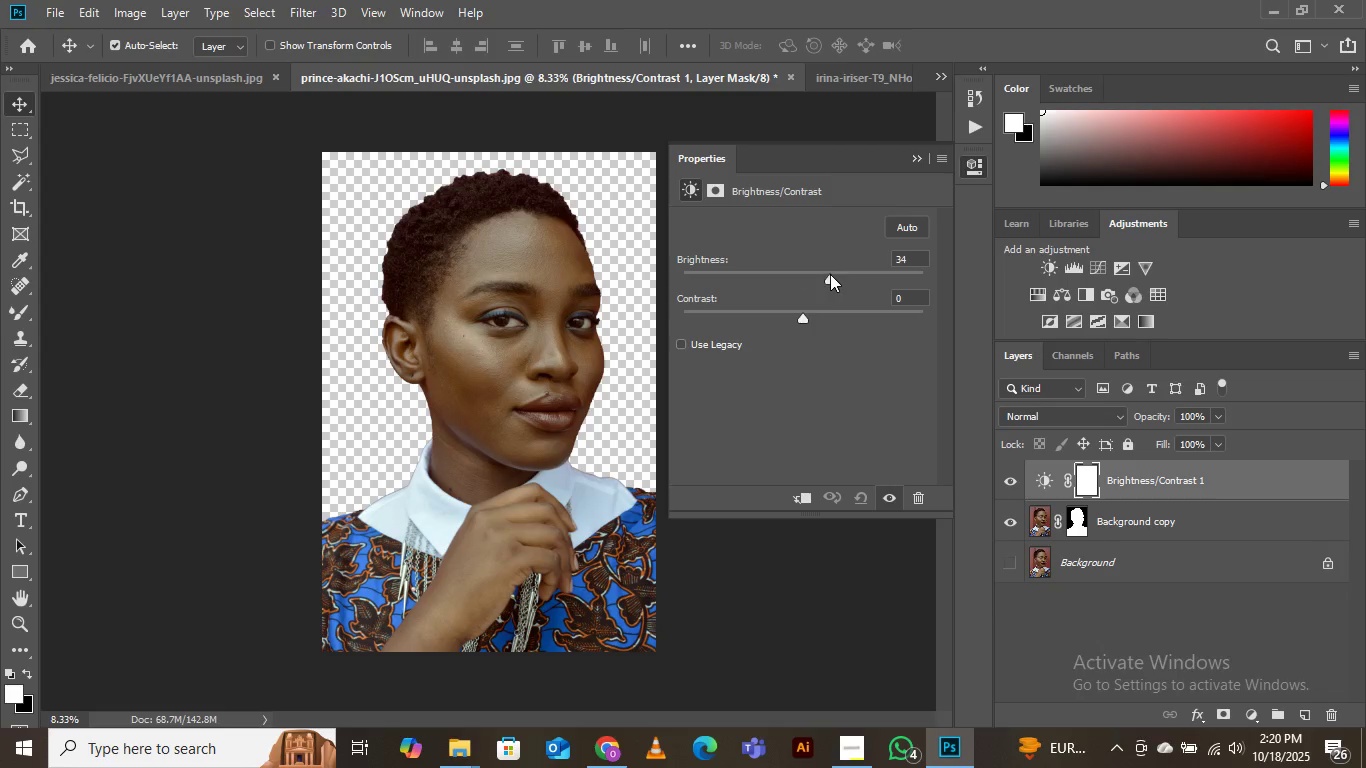 
left_click([830, 274])
 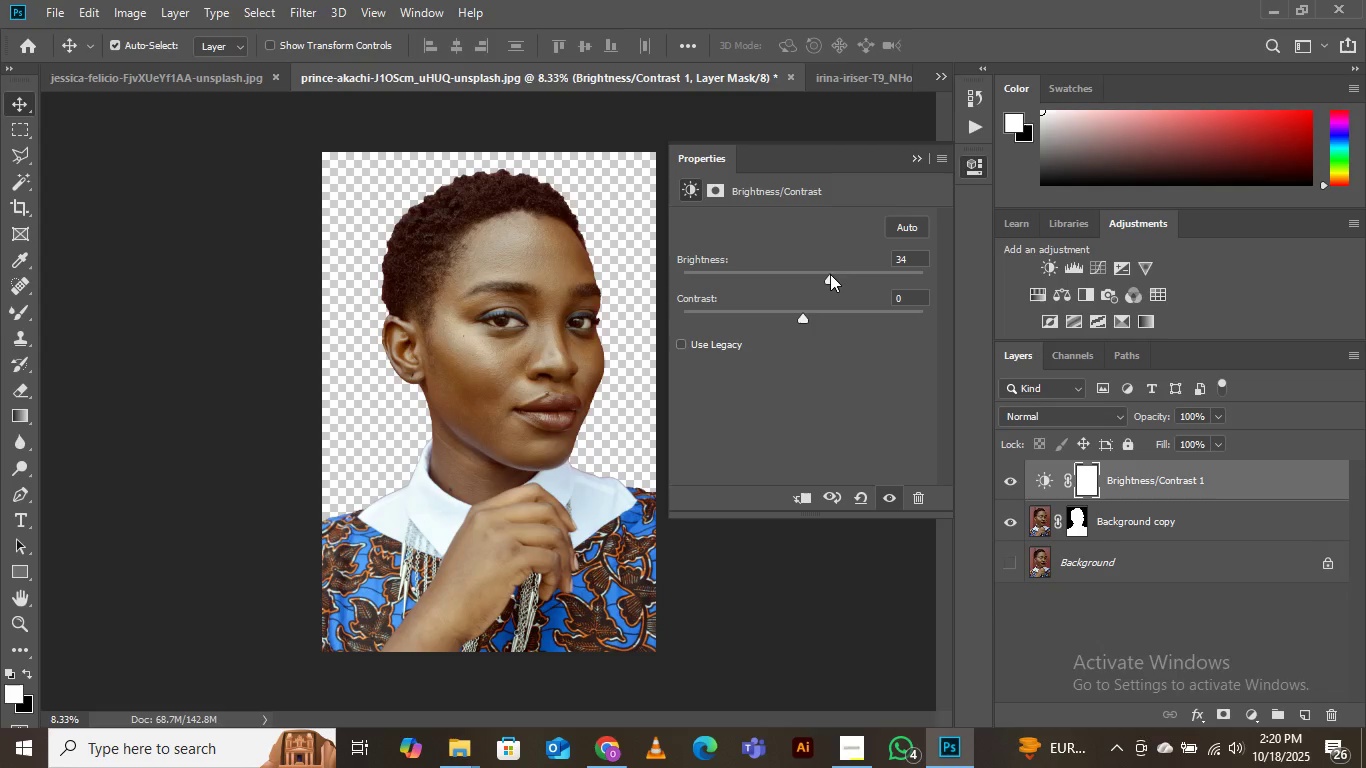 
left_click_drag(start_coordinate=[830, 274], to_coordinate=[839, 280])
 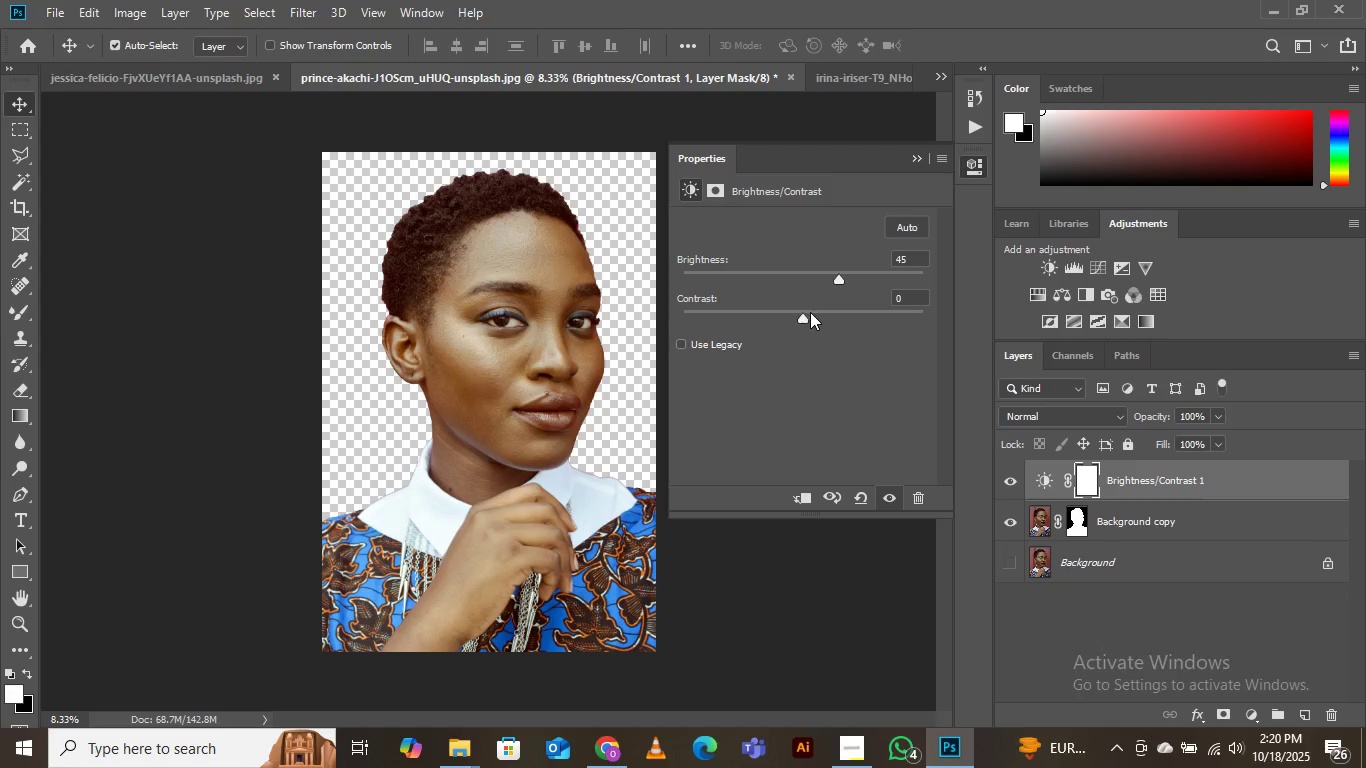 
left_click([810, 312])
 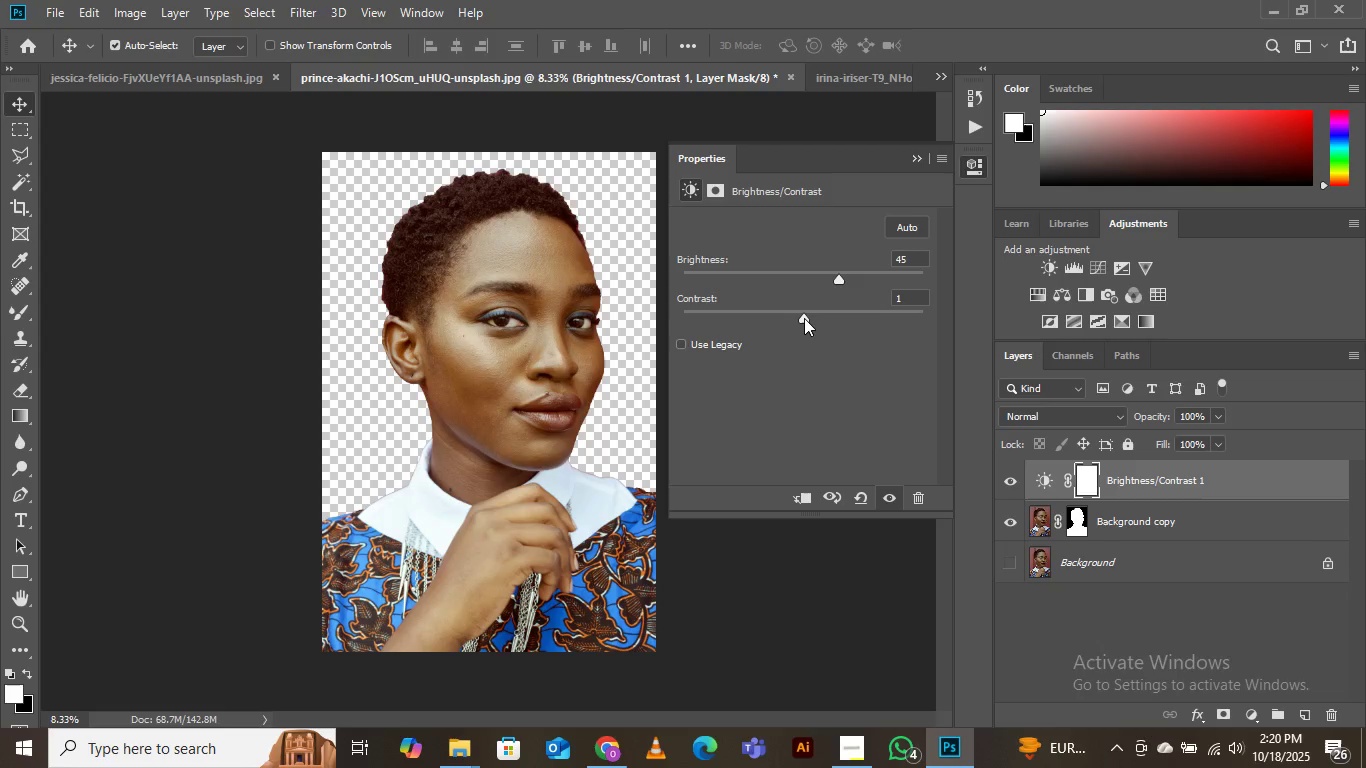 
left_click_drag(start_coordinate=[804, 318], to_coordinate=[799, 318])
 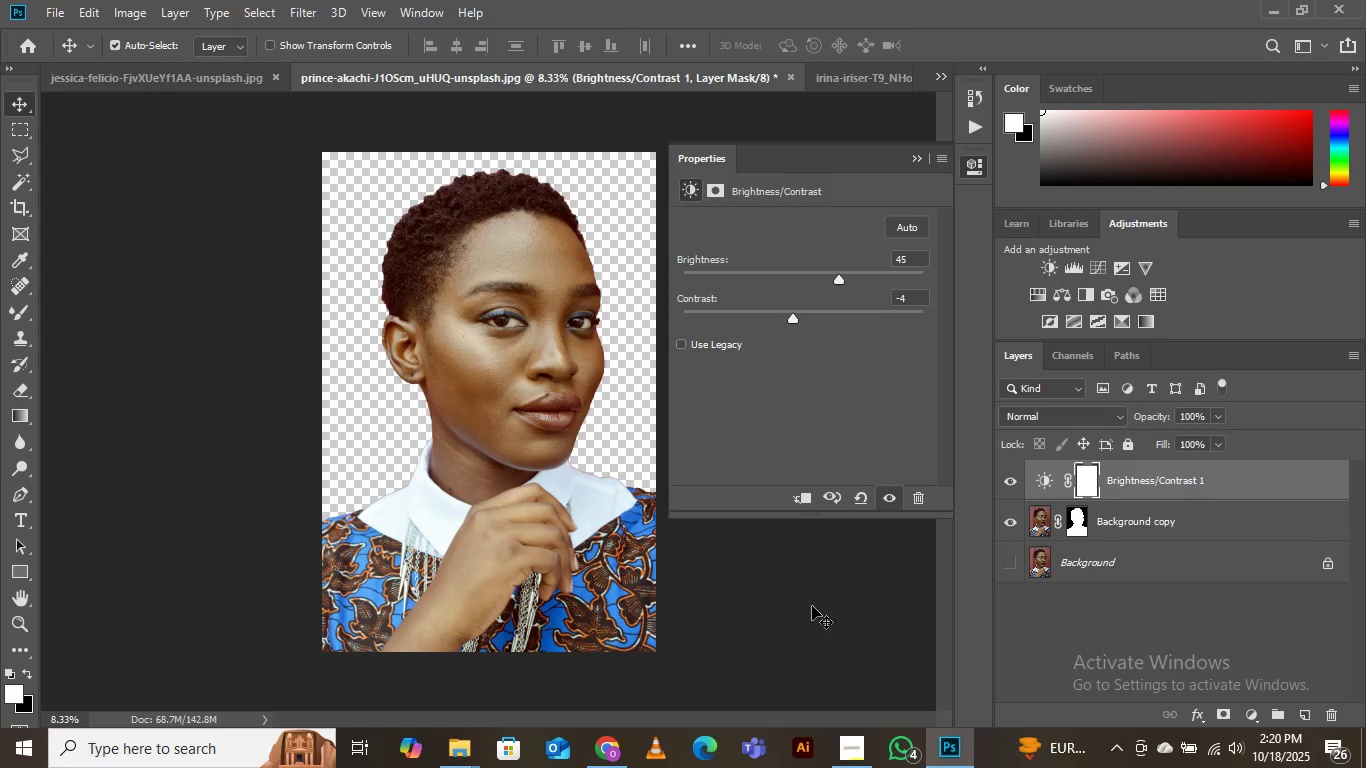 
left_click([812, 606])
 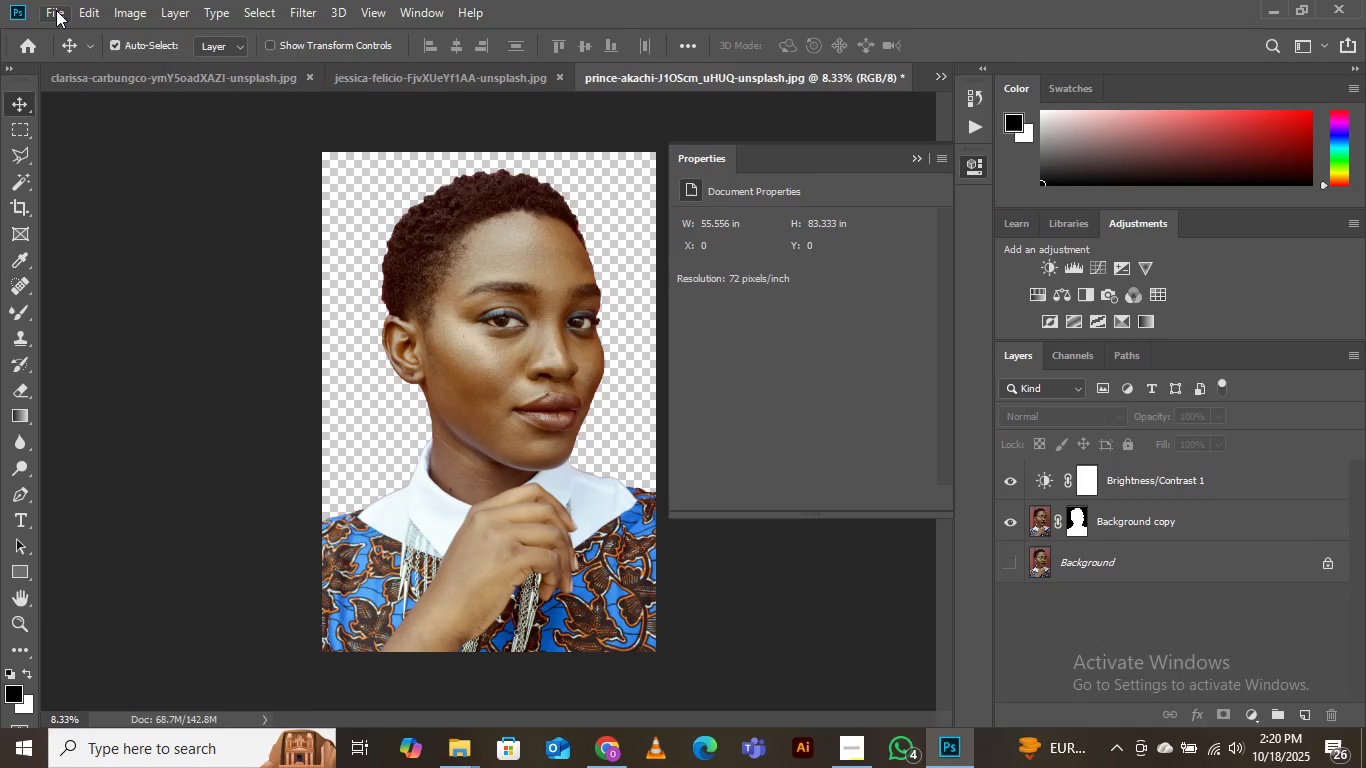 
left_click([56, 10])
 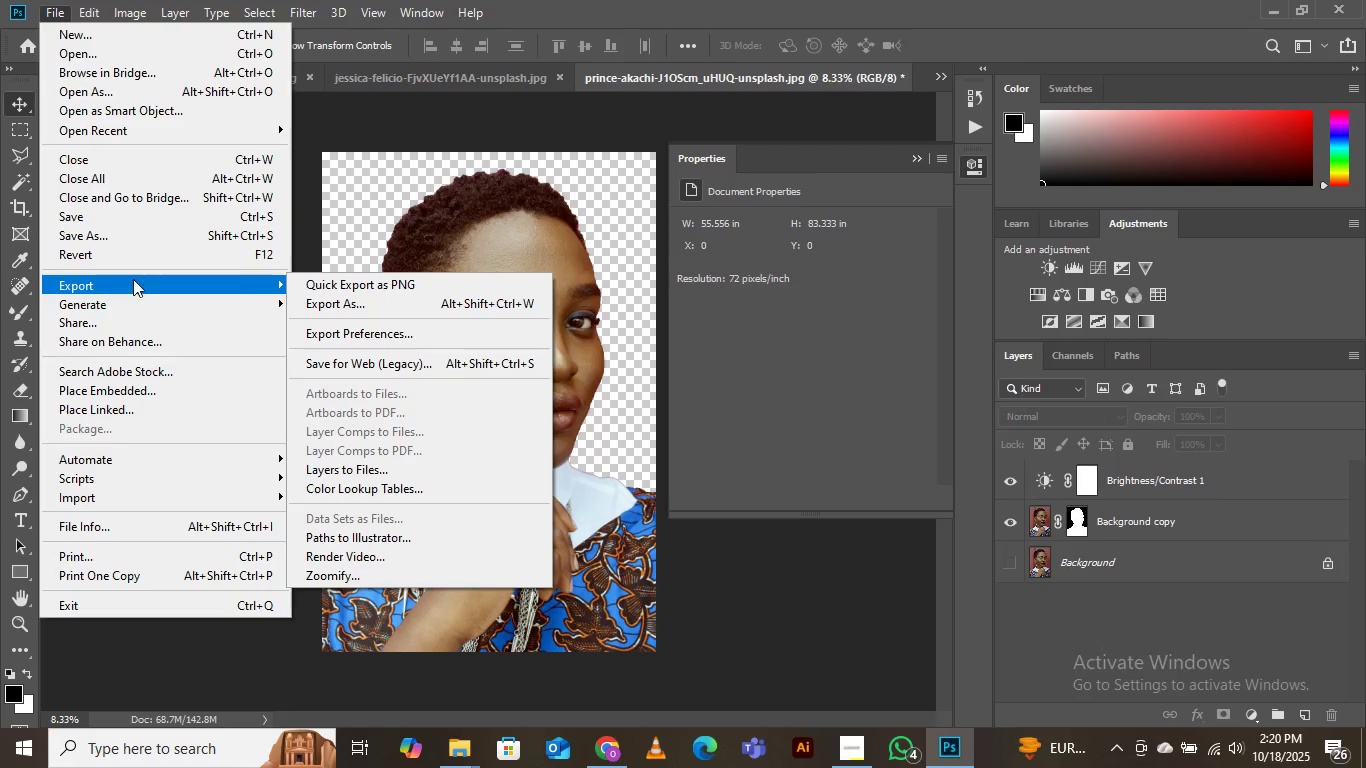 
left_click([375, 281])
 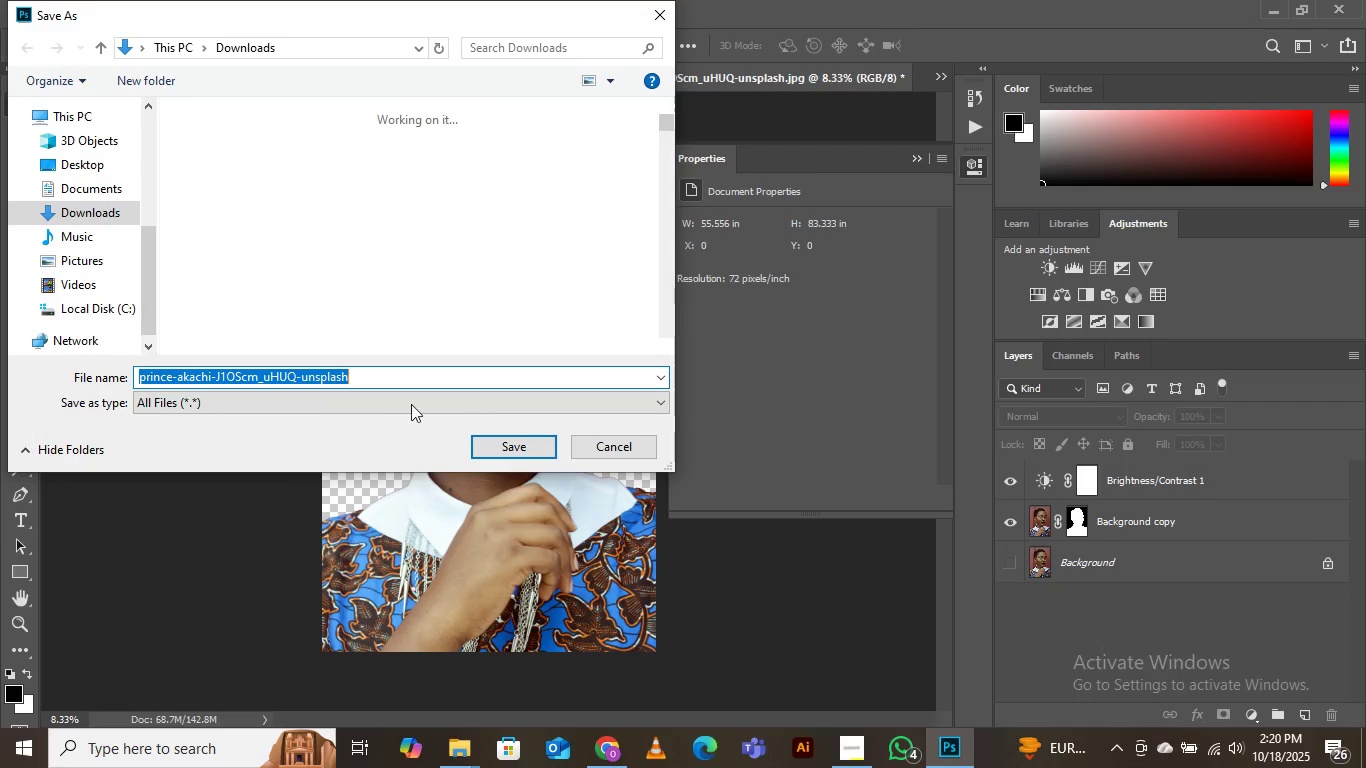 
wait(5.01)
 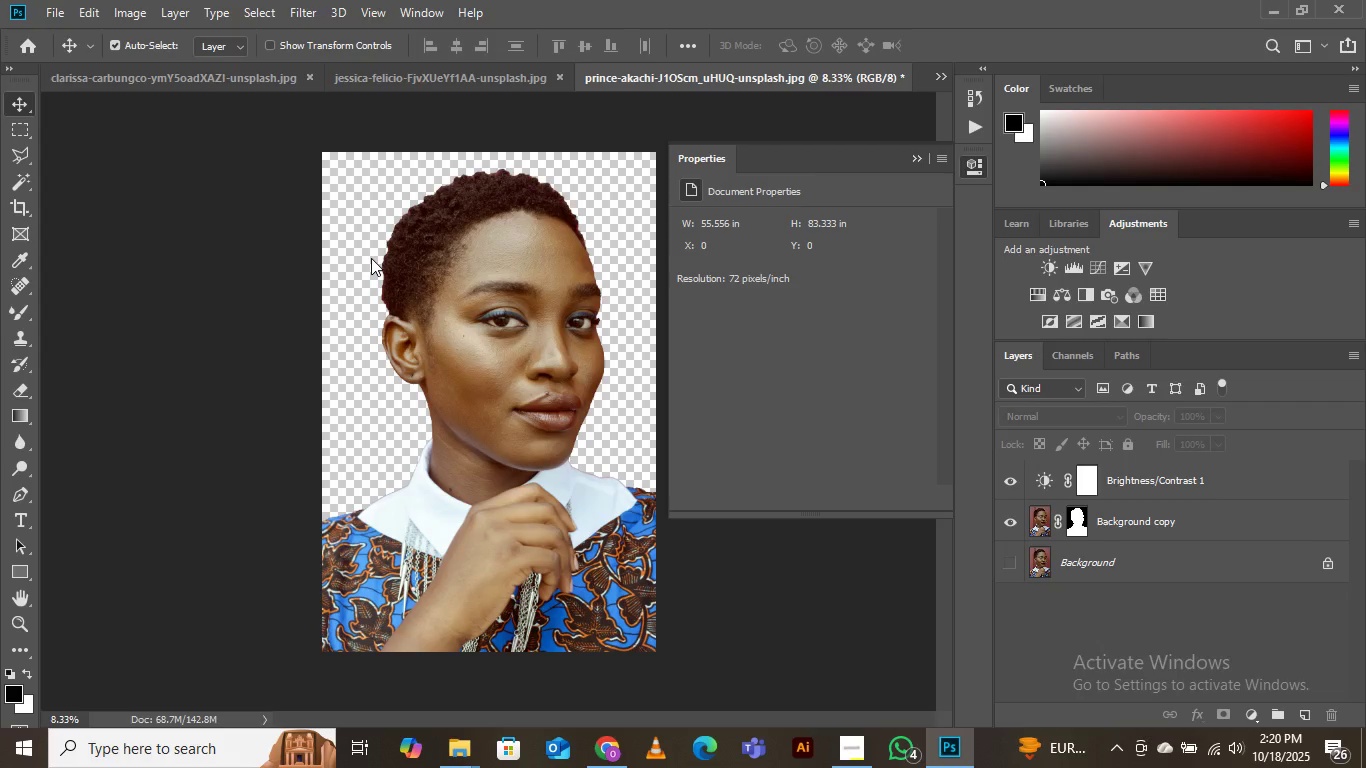 
scroll: coordinate [404, 274], scroll_direction: down, amount: 11.0
 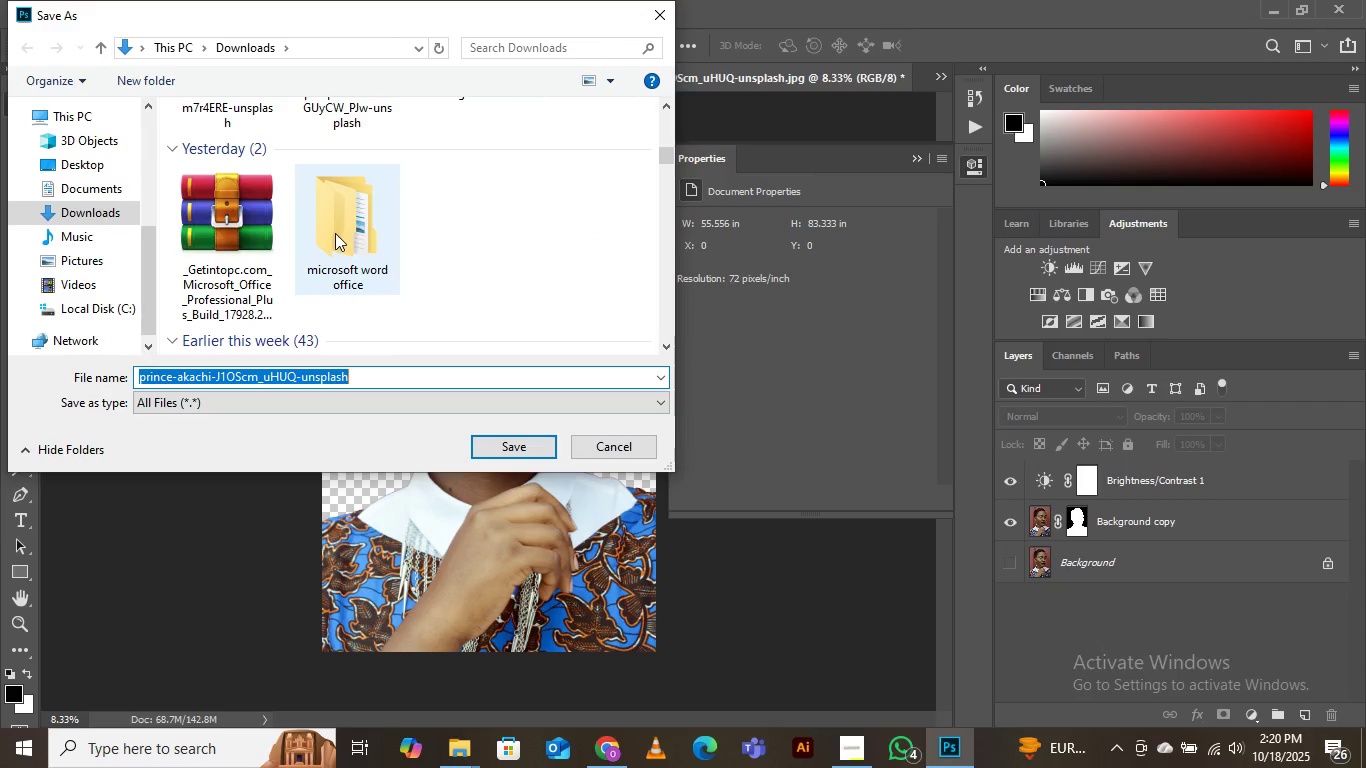 
scroll: coordinate [341, 248], scroll_direction: up, amount: 2.0
 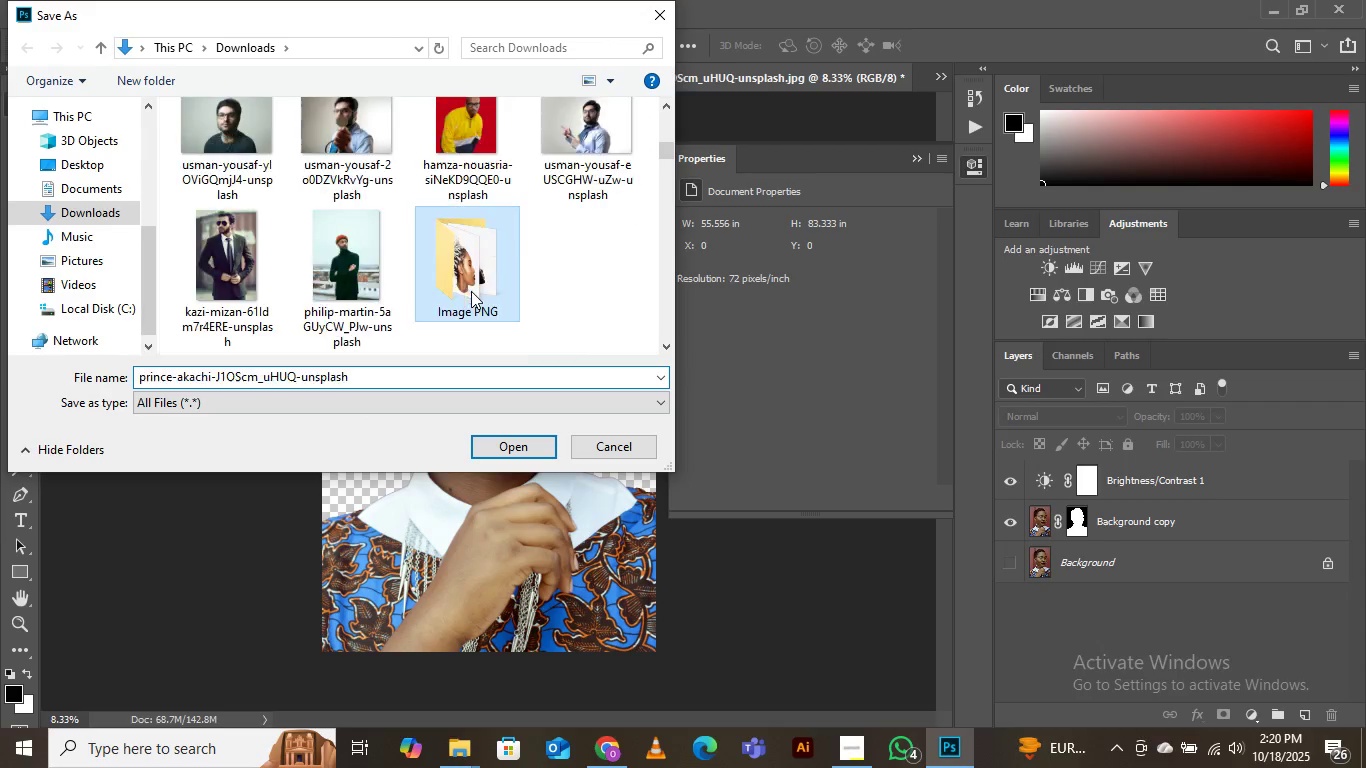 
double_click([471, 291])
 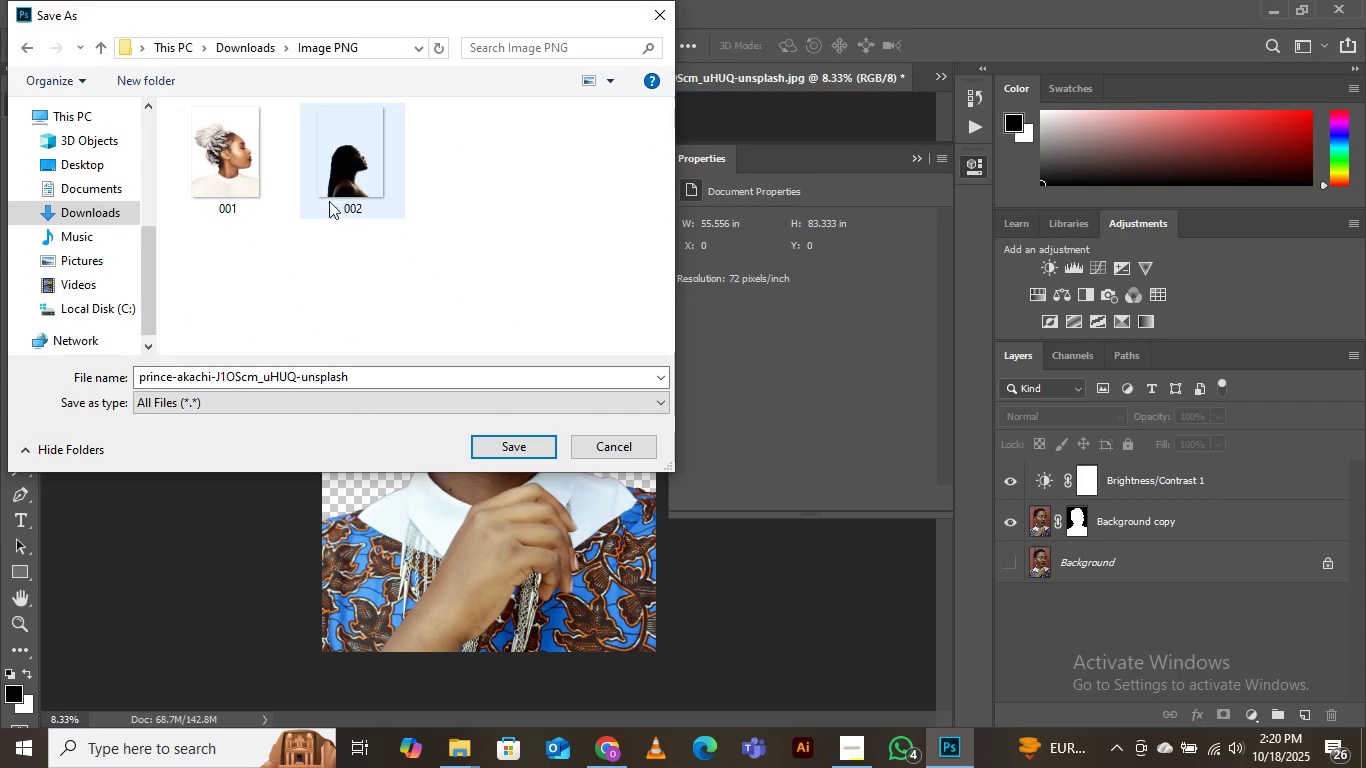 
left_click([364, 162])
 